 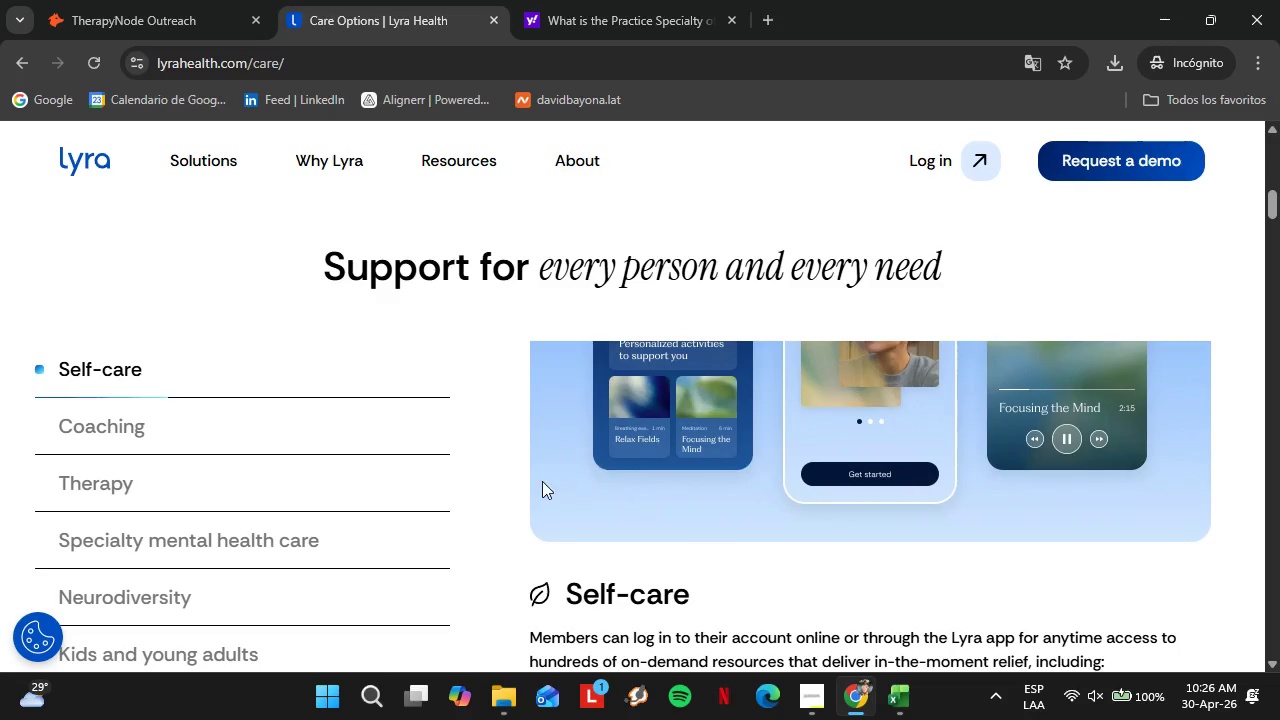 
scroll: coordinate [555, 493], scroll_direction: down, amount: 2.0
 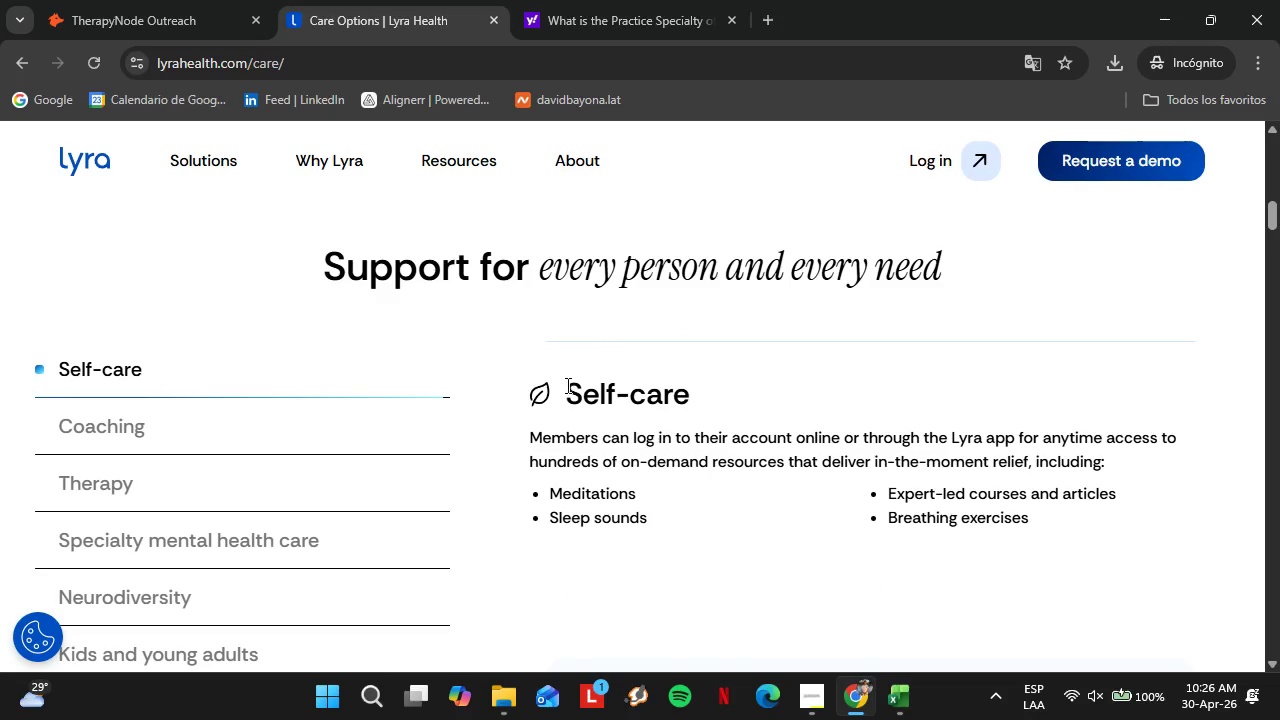 
left_click_drag(start_coordinate=[568, 388], to_coordinate=[735, 391])
 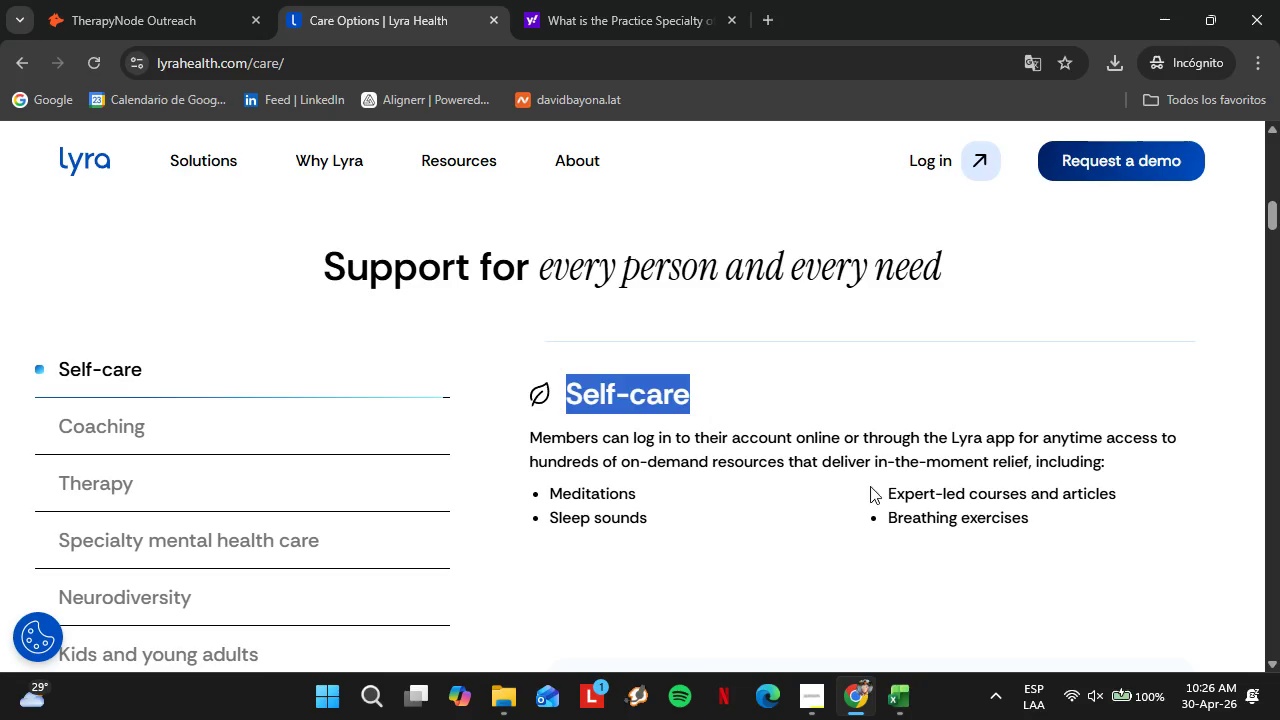 
wait(12.84)
 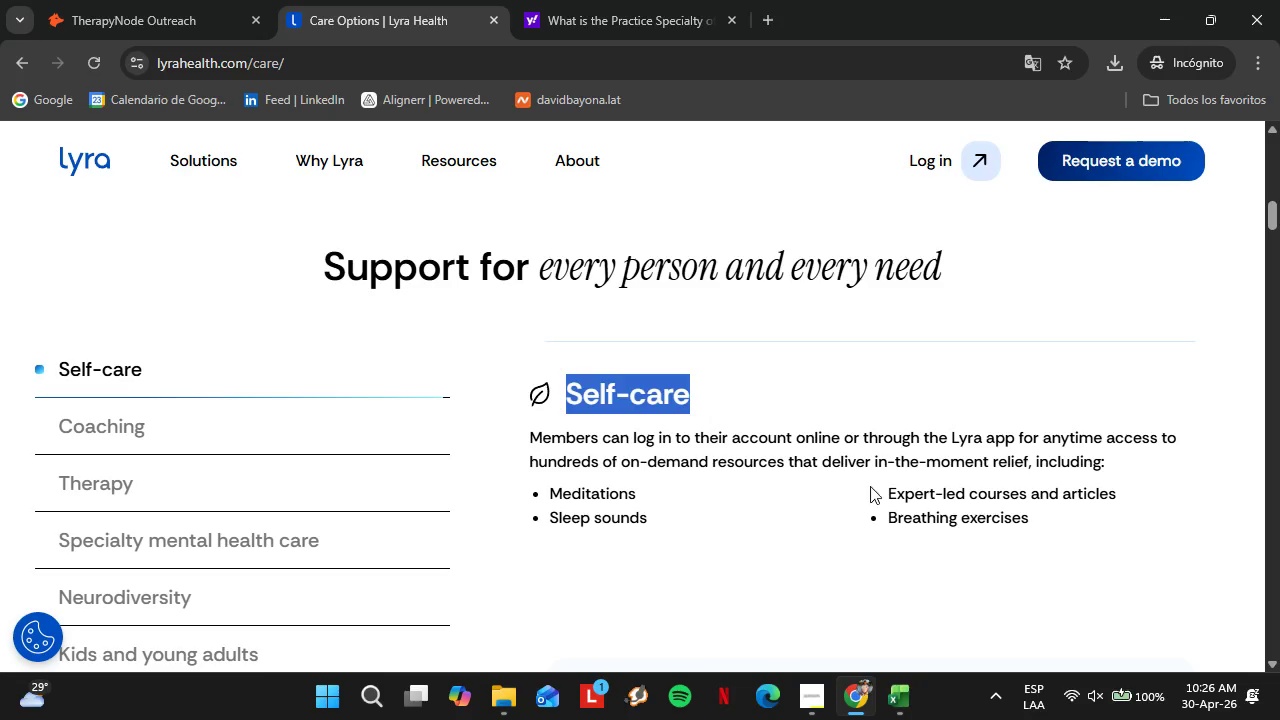 
scroll: coordinate [126, 383], scroll_direction: down, amount: 1.0
 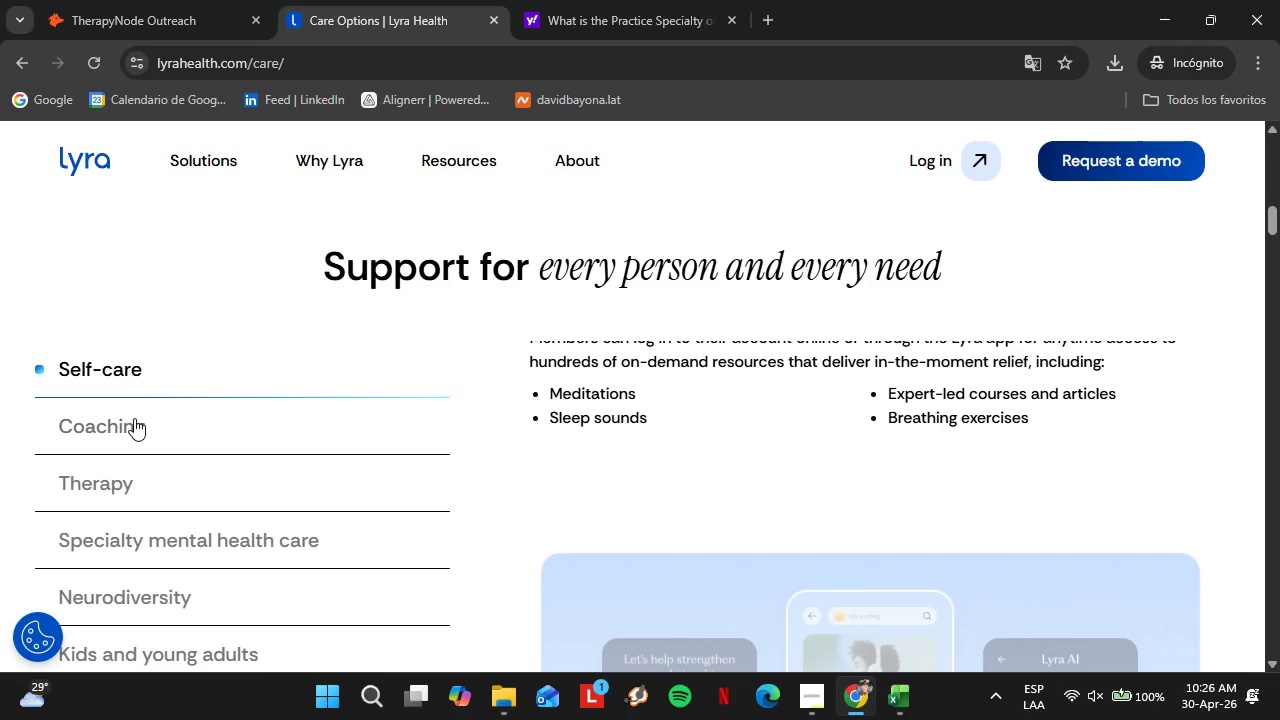 
left_click([130, 418])
 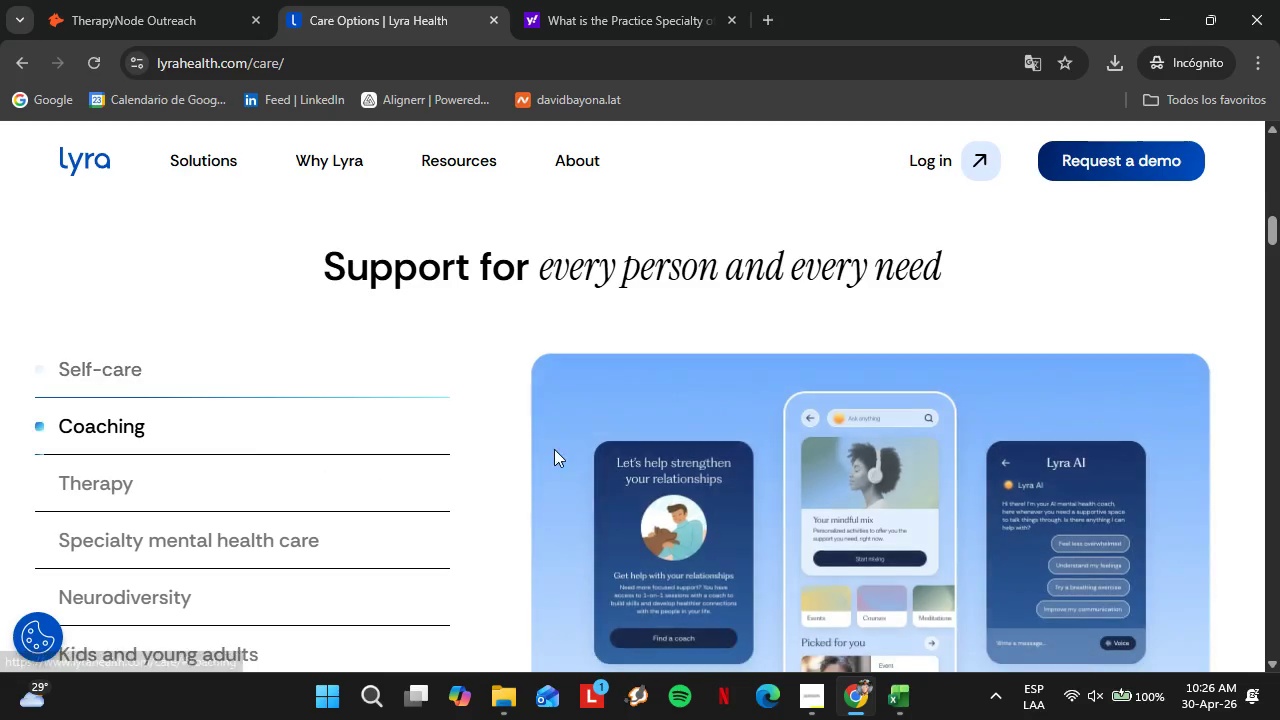 
scroll: coordinate [570, 445], scroll_direction: down, amount: 2.0
 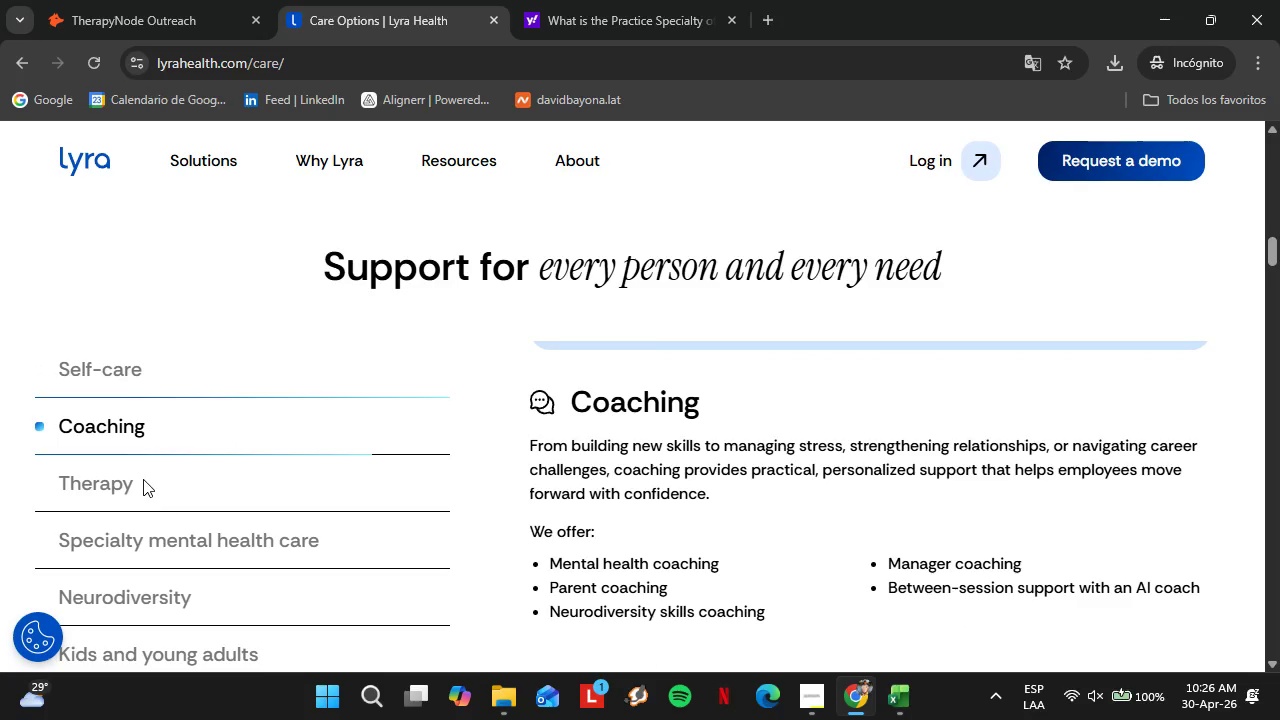 
left_click([139, 477])
 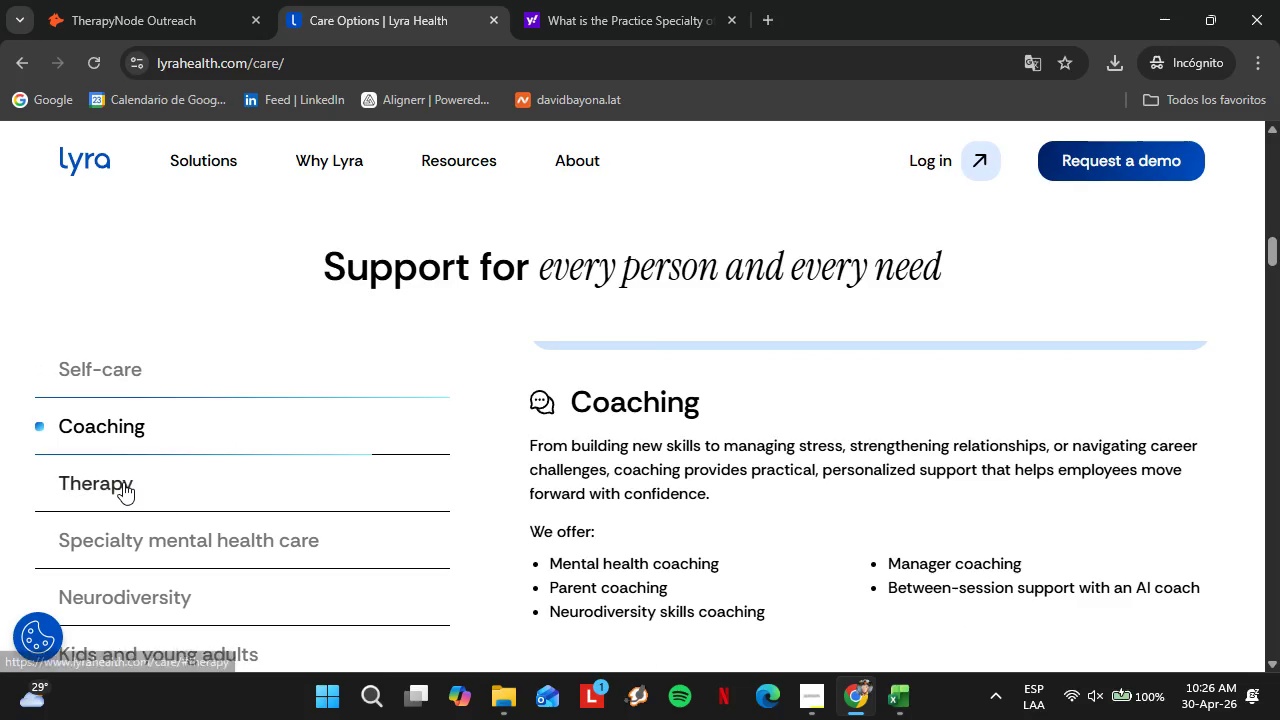 
left_click([123, 482])
 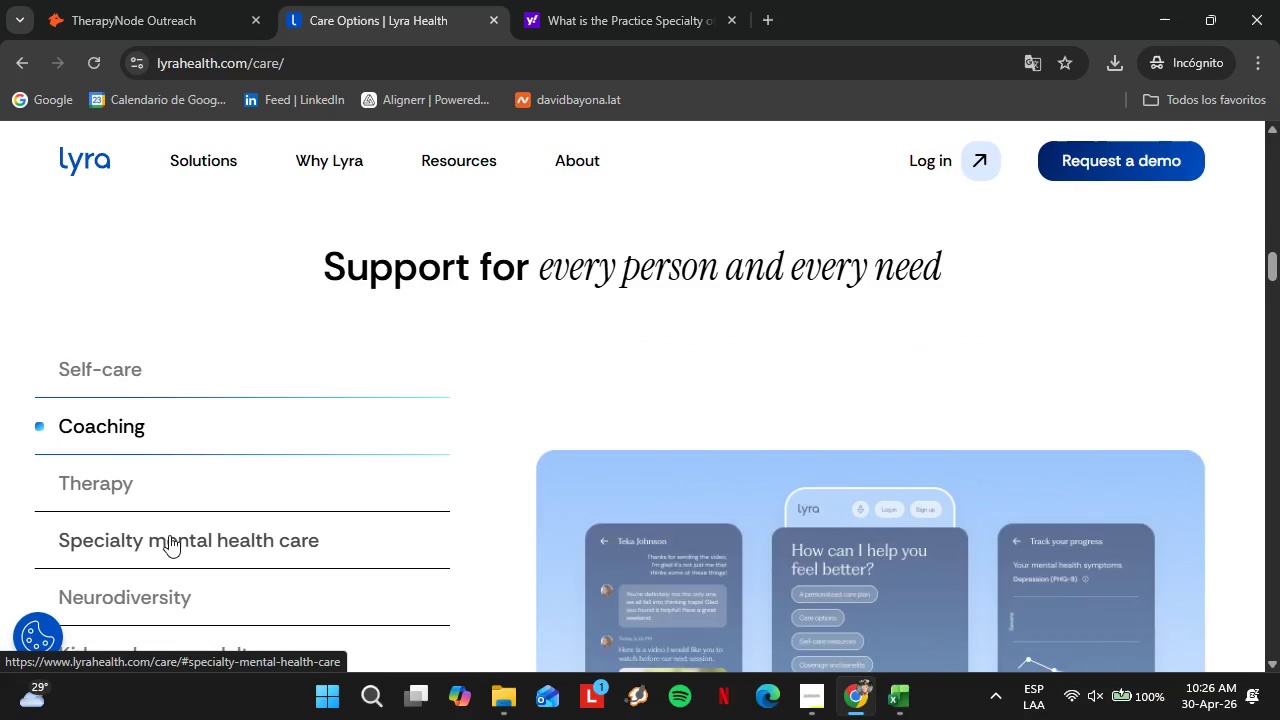 
left_click([170, 535])
 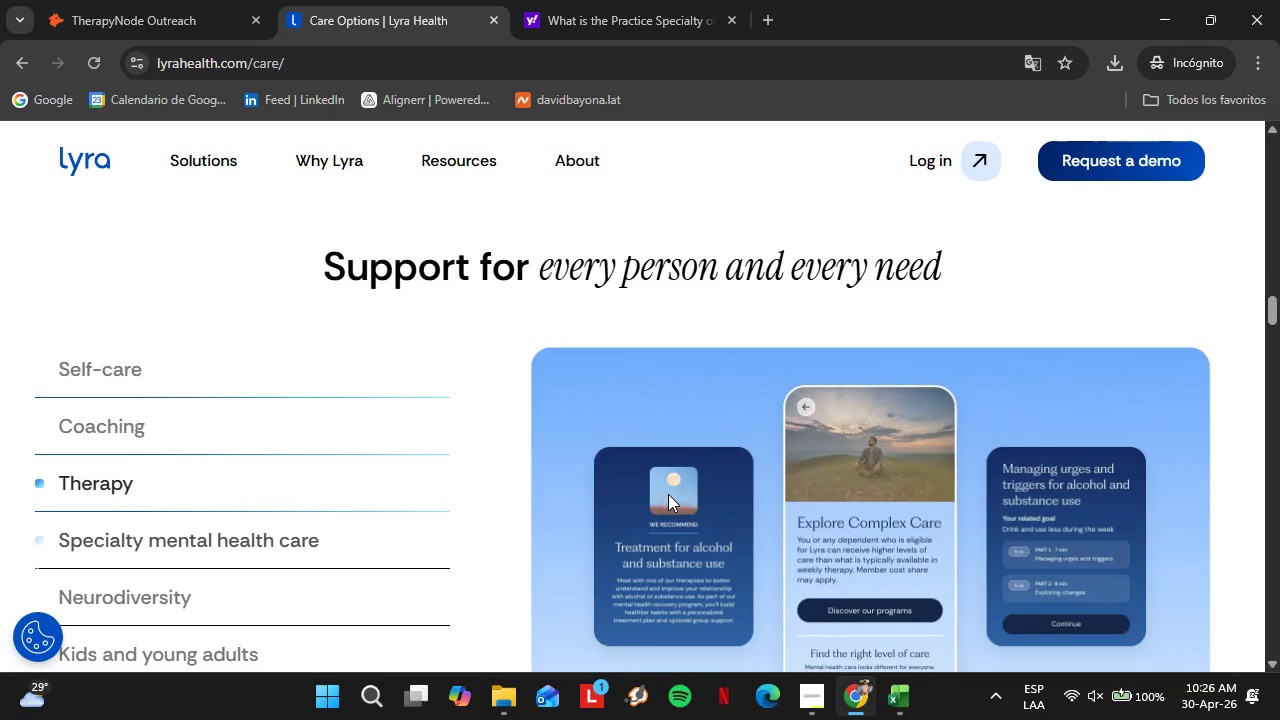 
scroll: coordinate [665, 491], scroll_direction: down, amount: 5.0
 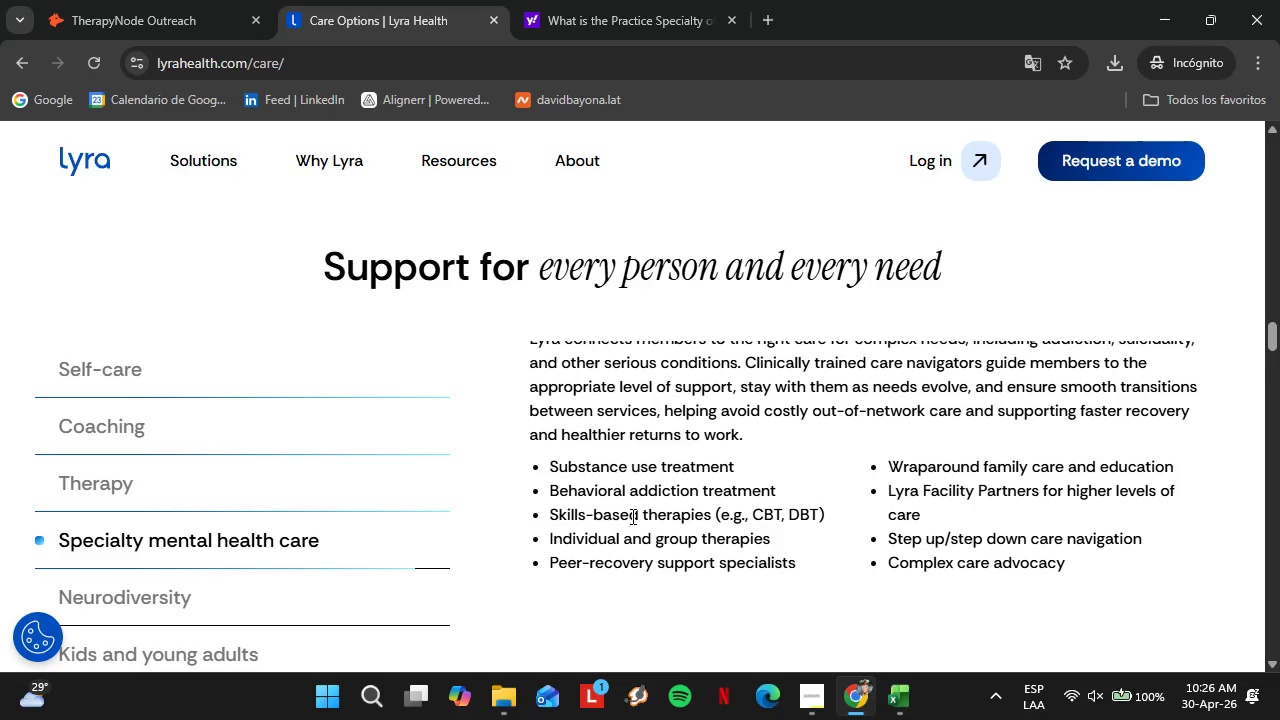 
scroll: coordinate [630, 516], scroll_direction: up, amount: 1.0
 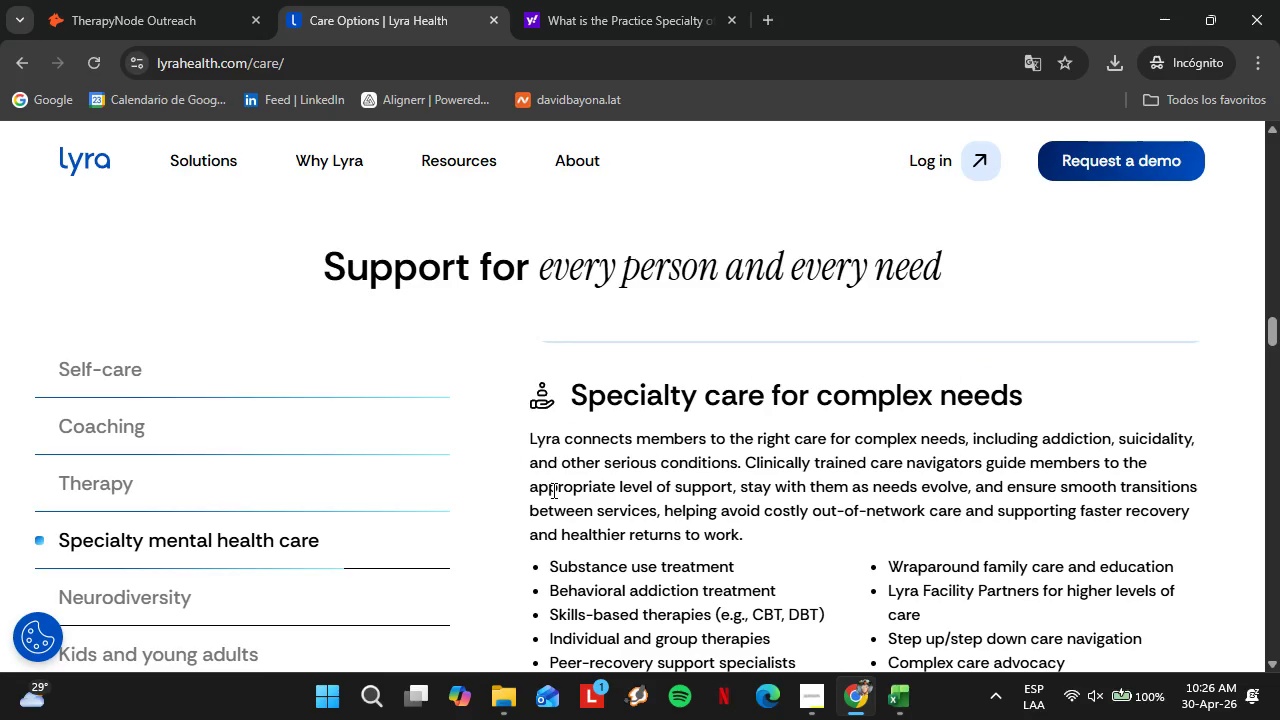 
scroll: coordinate [744, 533], scroll_direction: down, amount: 11.0
 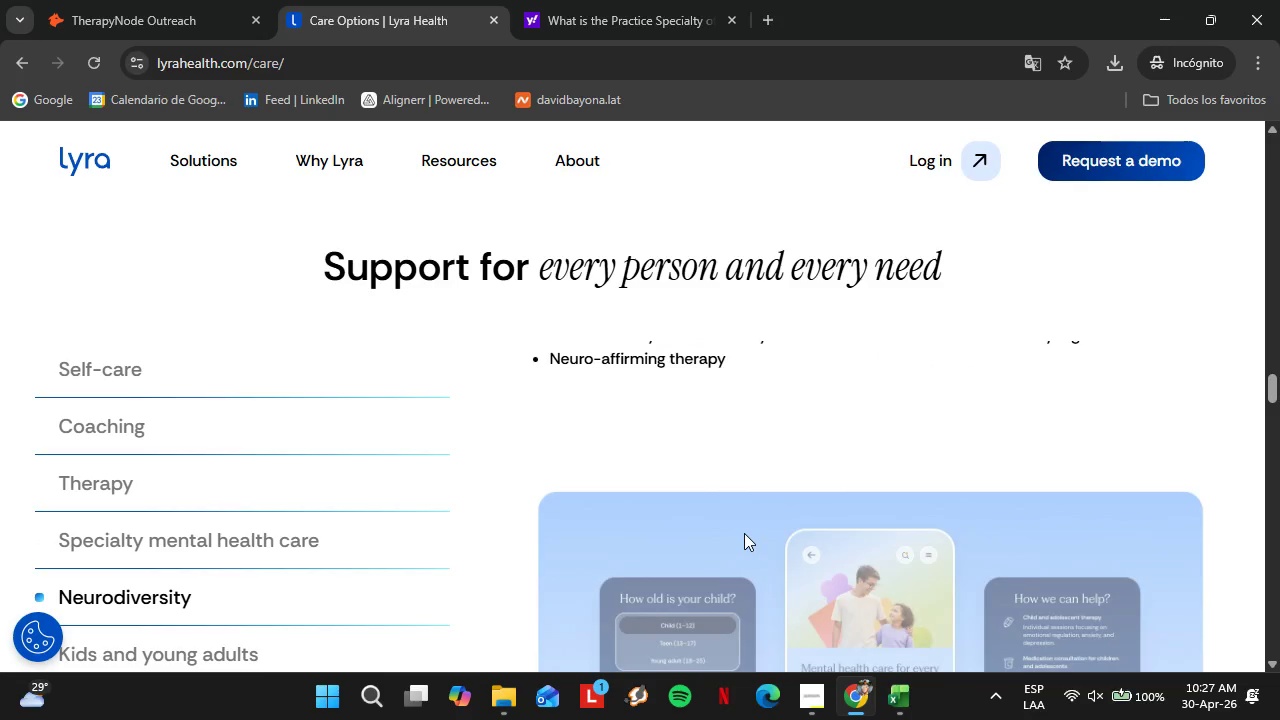 
scroll: coordinate [744, 533], scroll_direction: up, amount: 11.0
 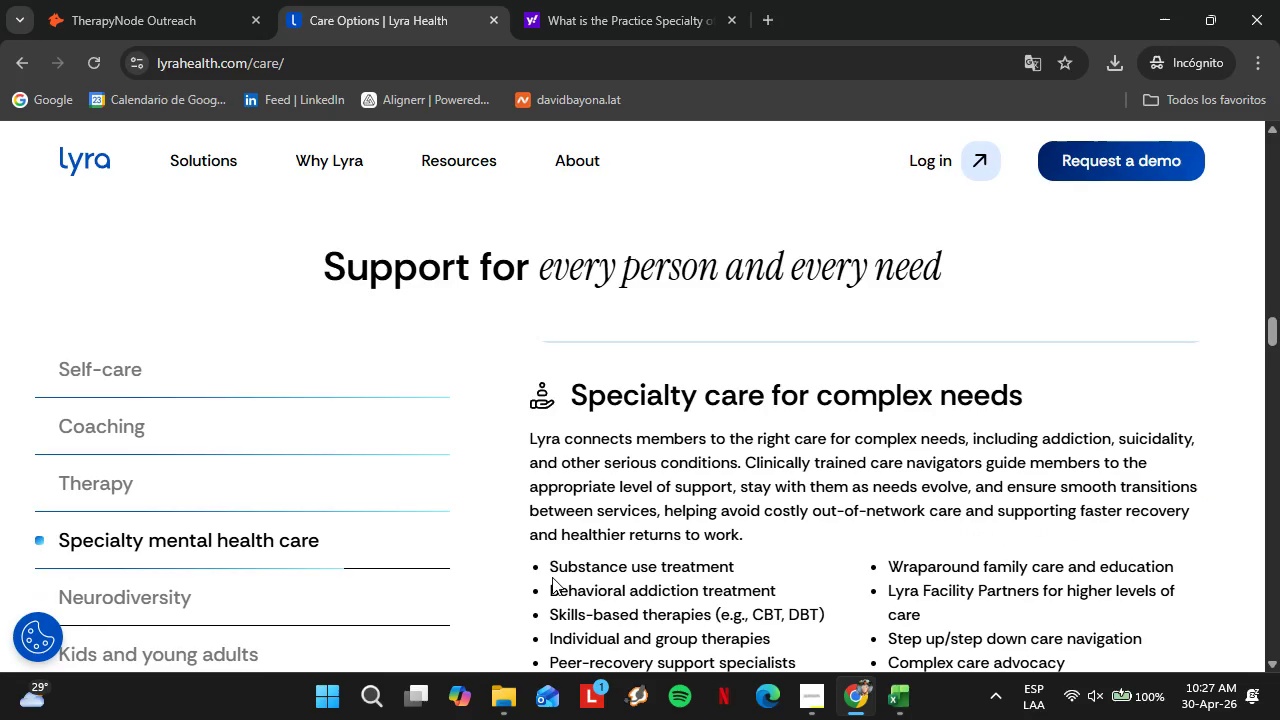 
left_click_drag(start_coordinate=[548, 564], to_coordinate=[734, 558])
 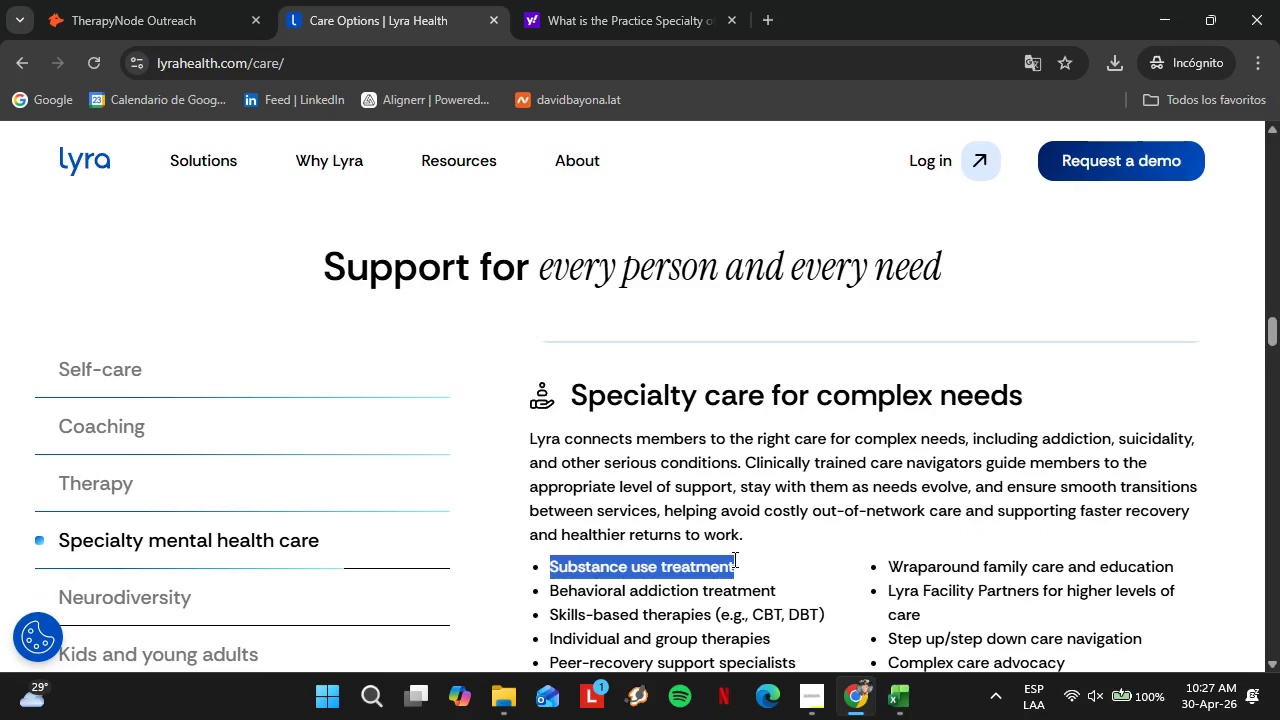 
key(Control+C)
 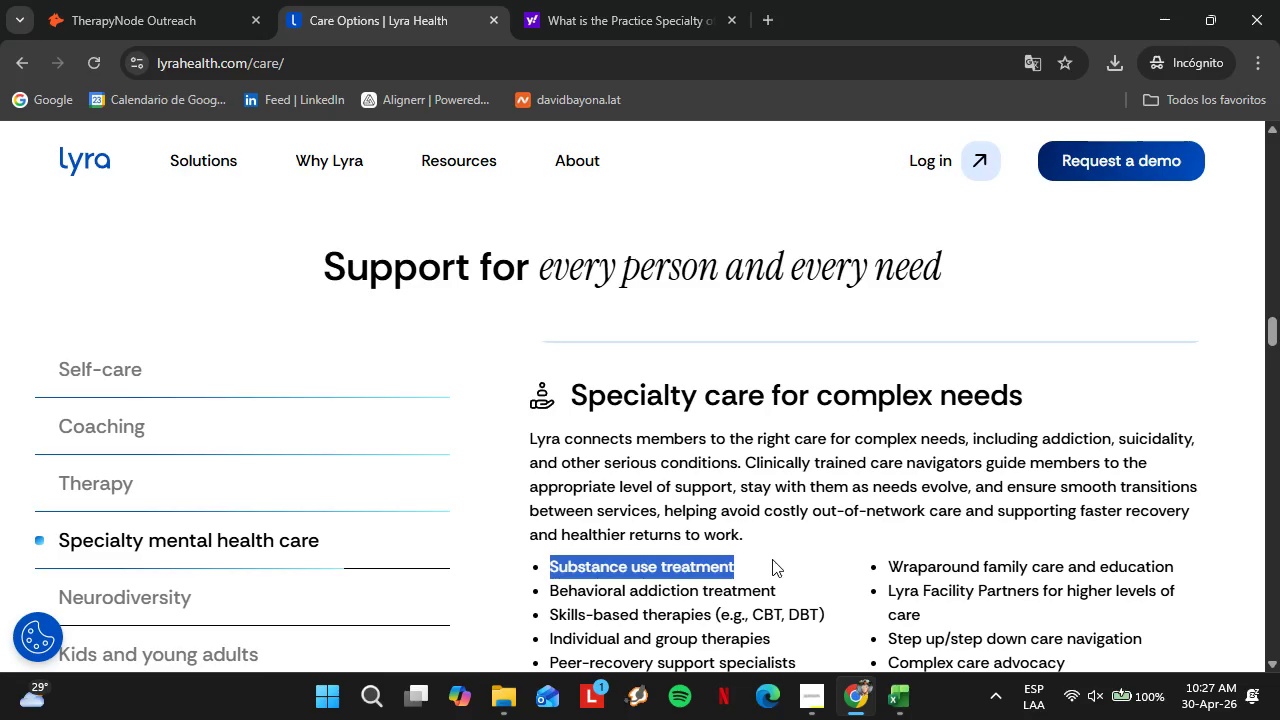 
wait(5.52)
 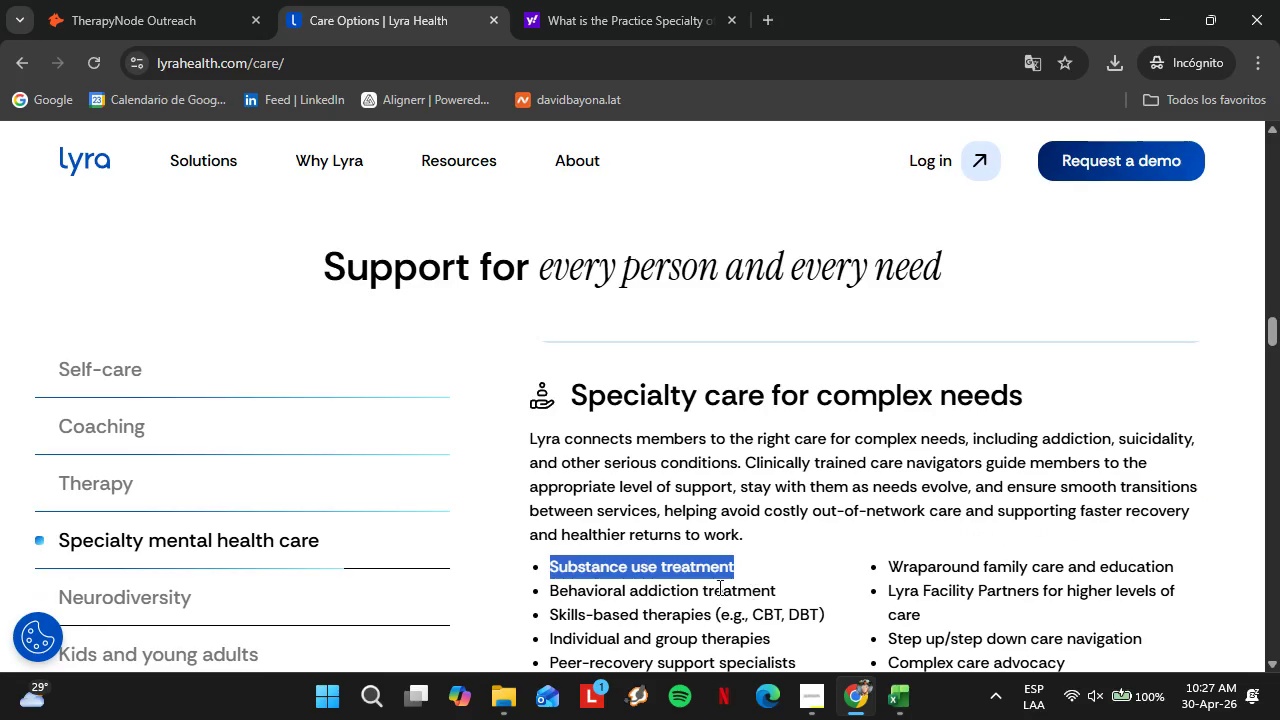 
scroll: coordinate [570, 558], scroll_direction: down, amount: 18.0
 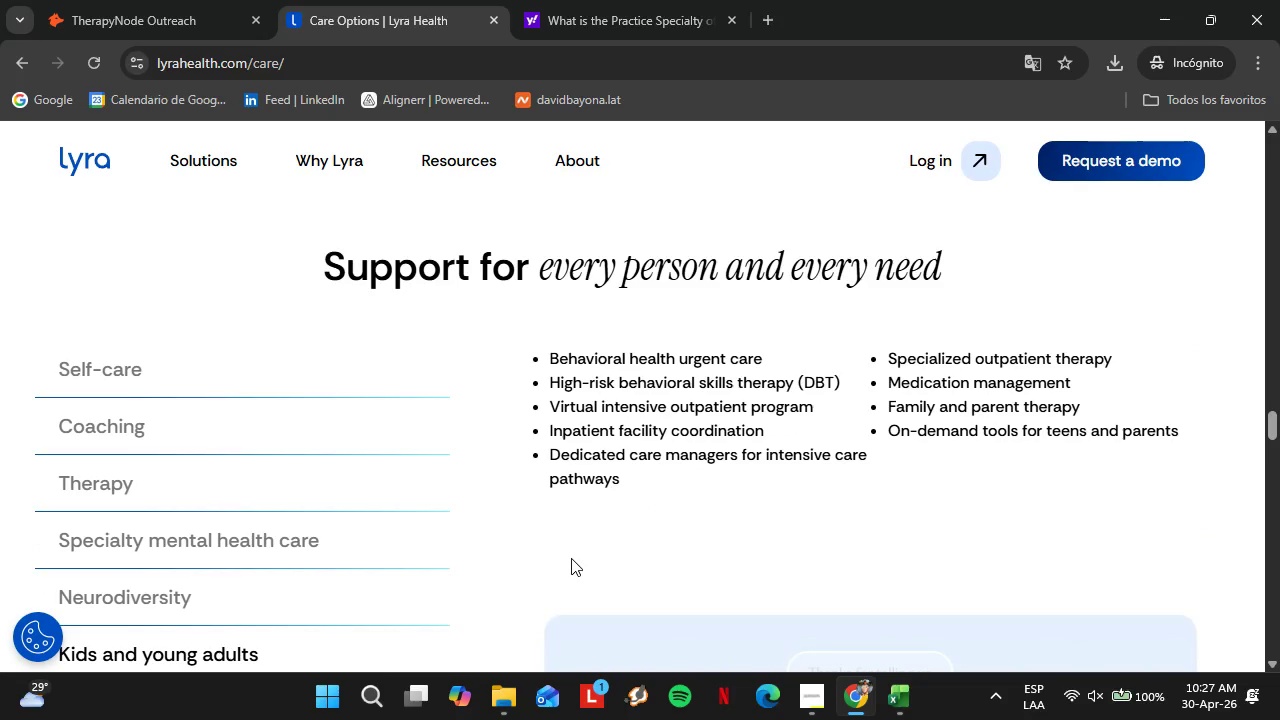 
scroll: coordinate [574, 556], scroll_direction: up, amount: 2.0
 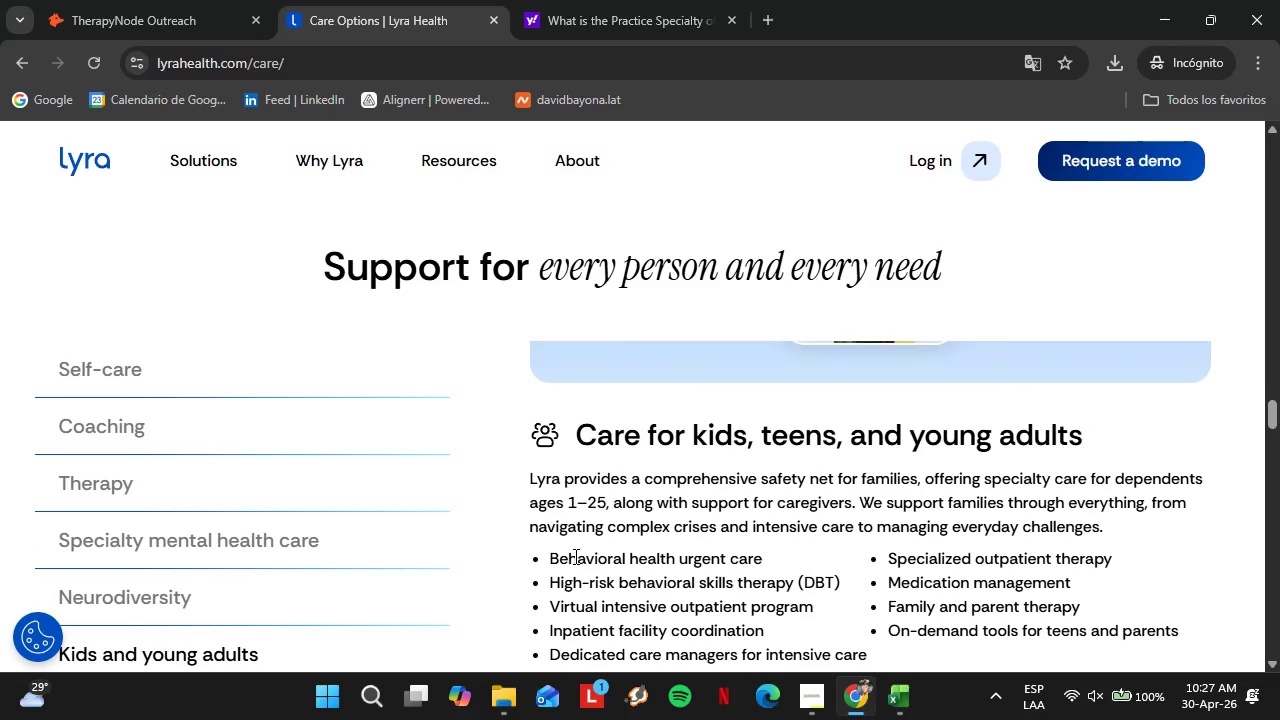 
scroll: coordinate [574, 556], scroll_direction: down, amount: 1.0
 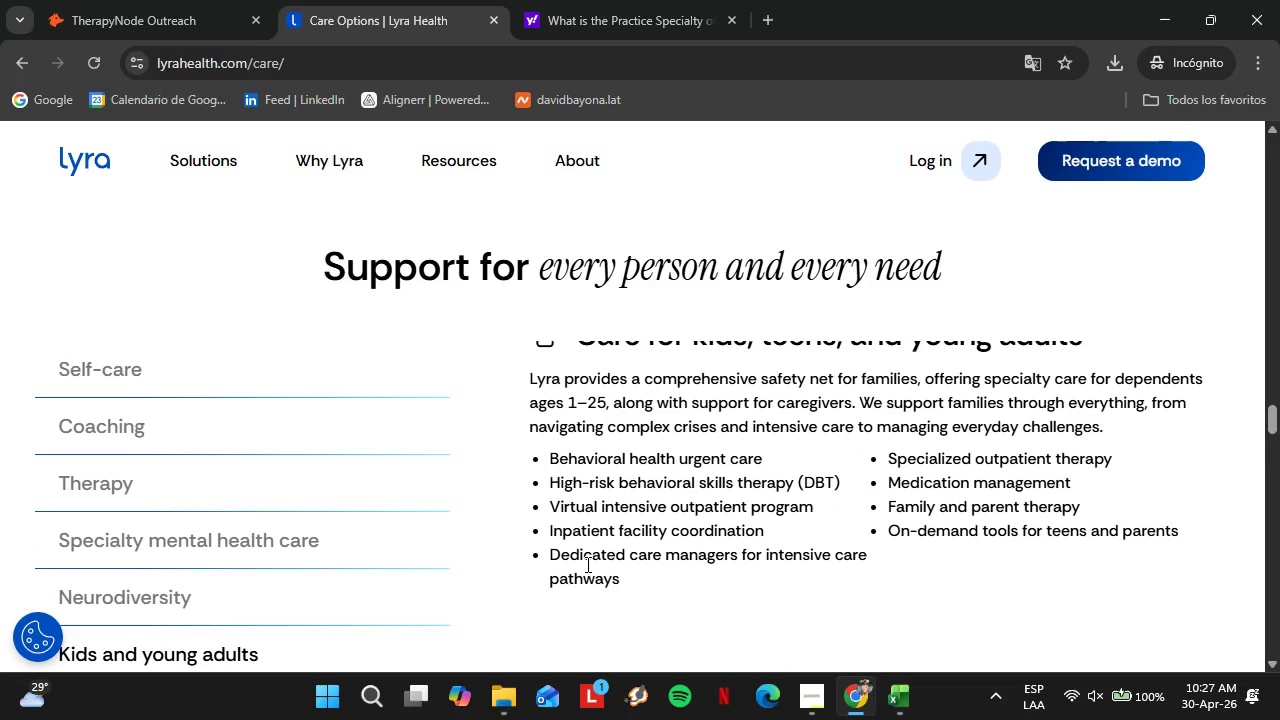 
scroll: coordinate [709, 568], scroll_direction: up, amount: 16.0
 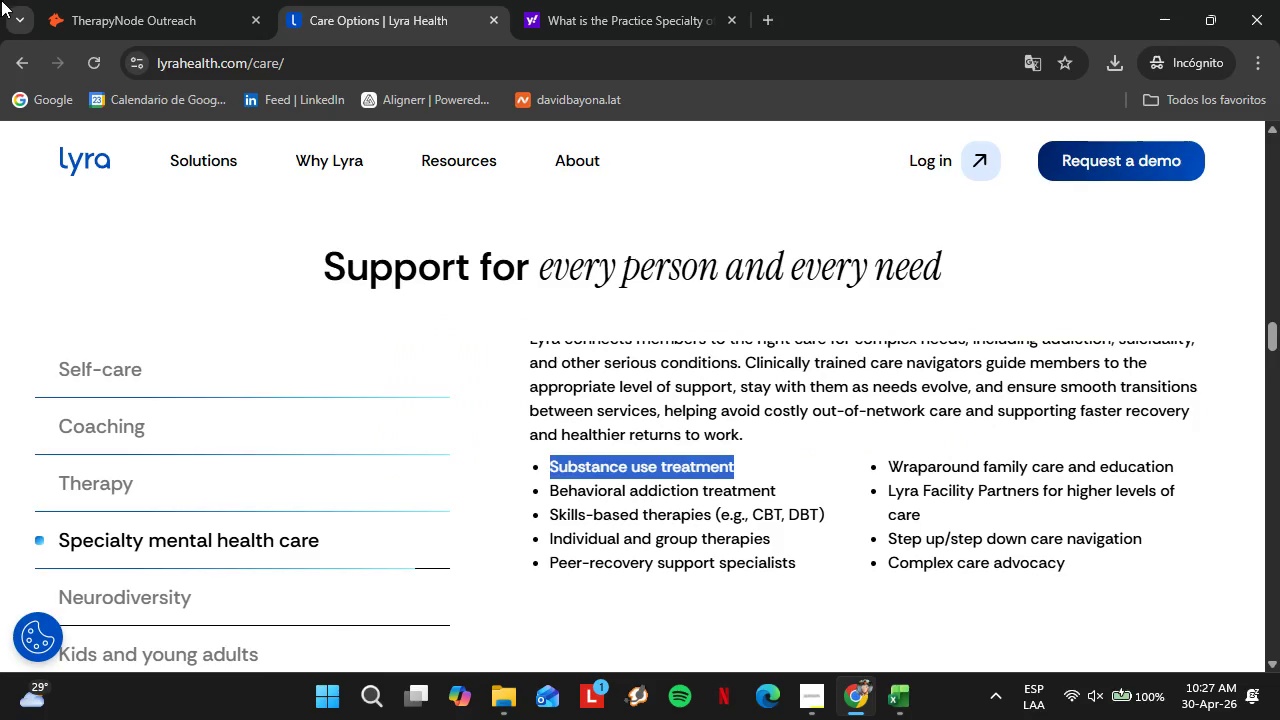 
left_click([69, 0])
 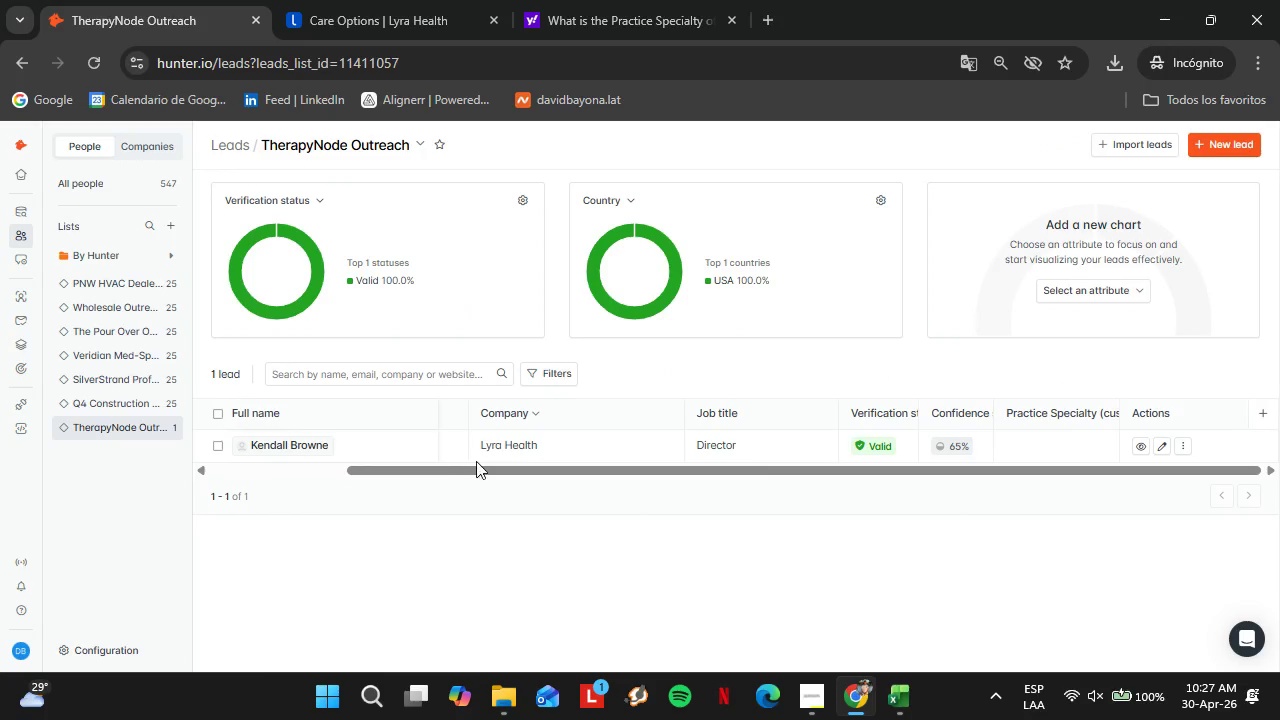 
left_click_drag(start_coordinate=[479, 469], to_coordinate=[876, 502])
 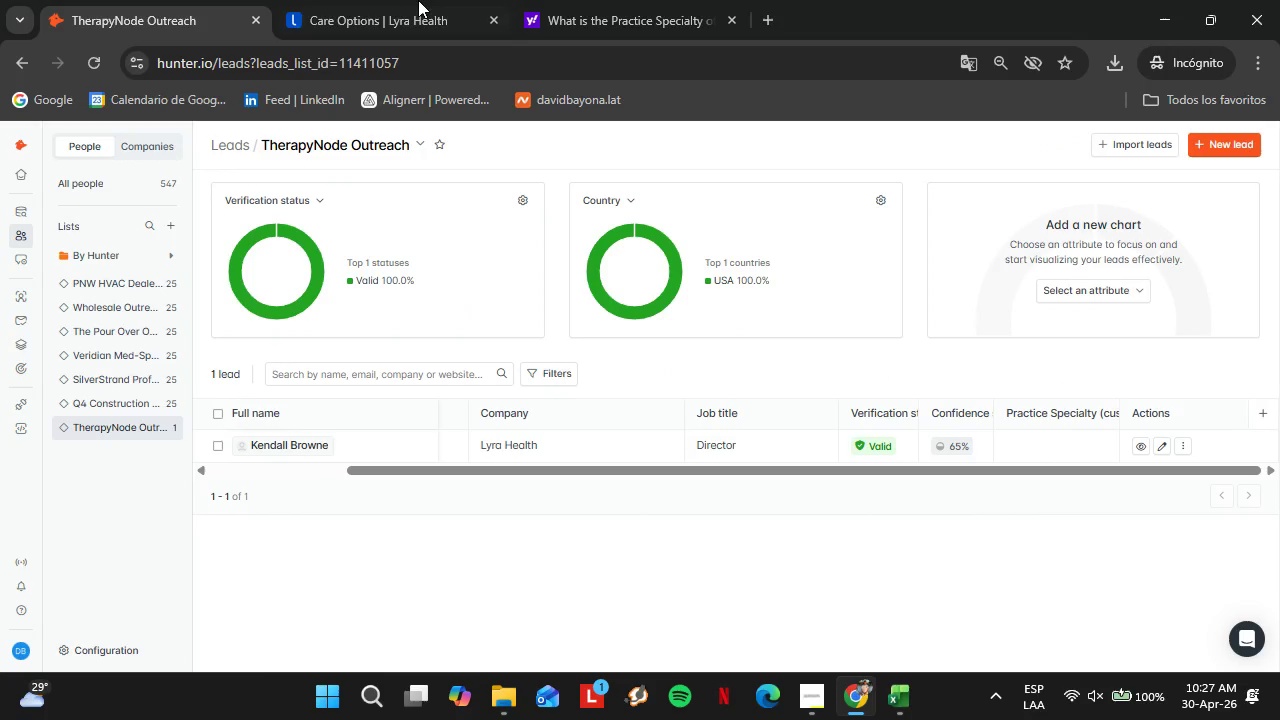 
left_click([569, 0])
 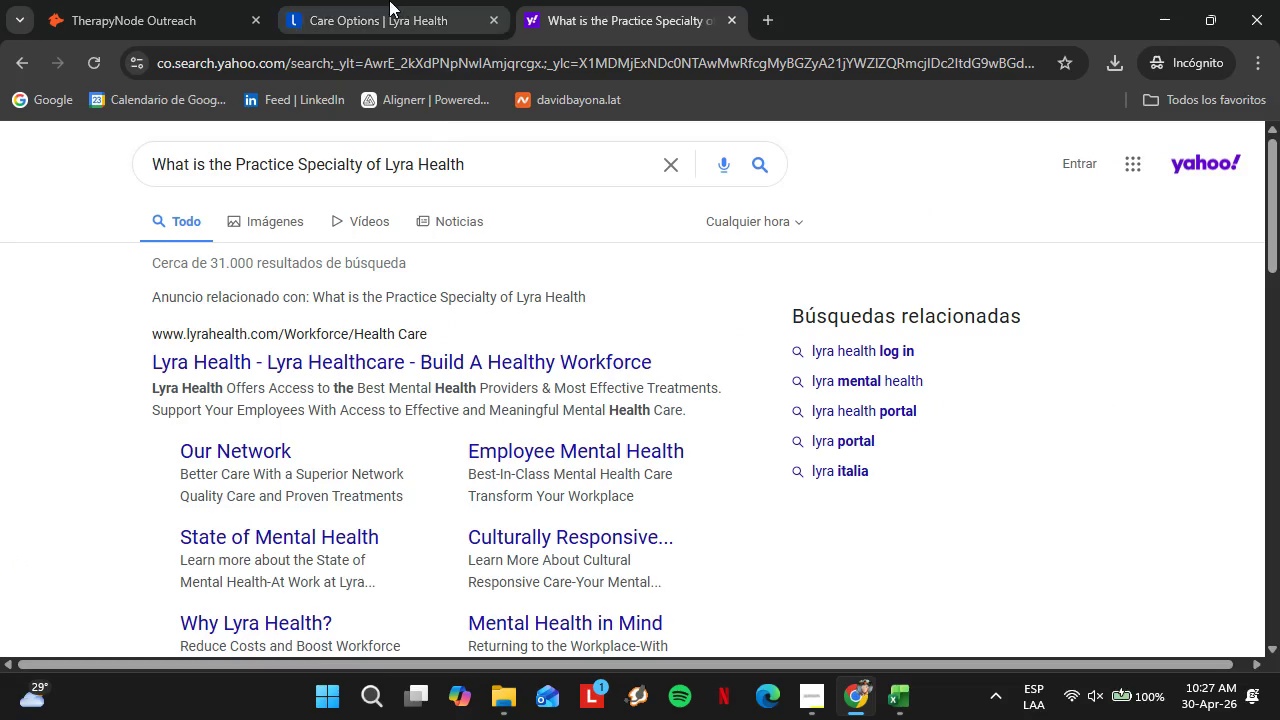 
left_click([389, 0])
 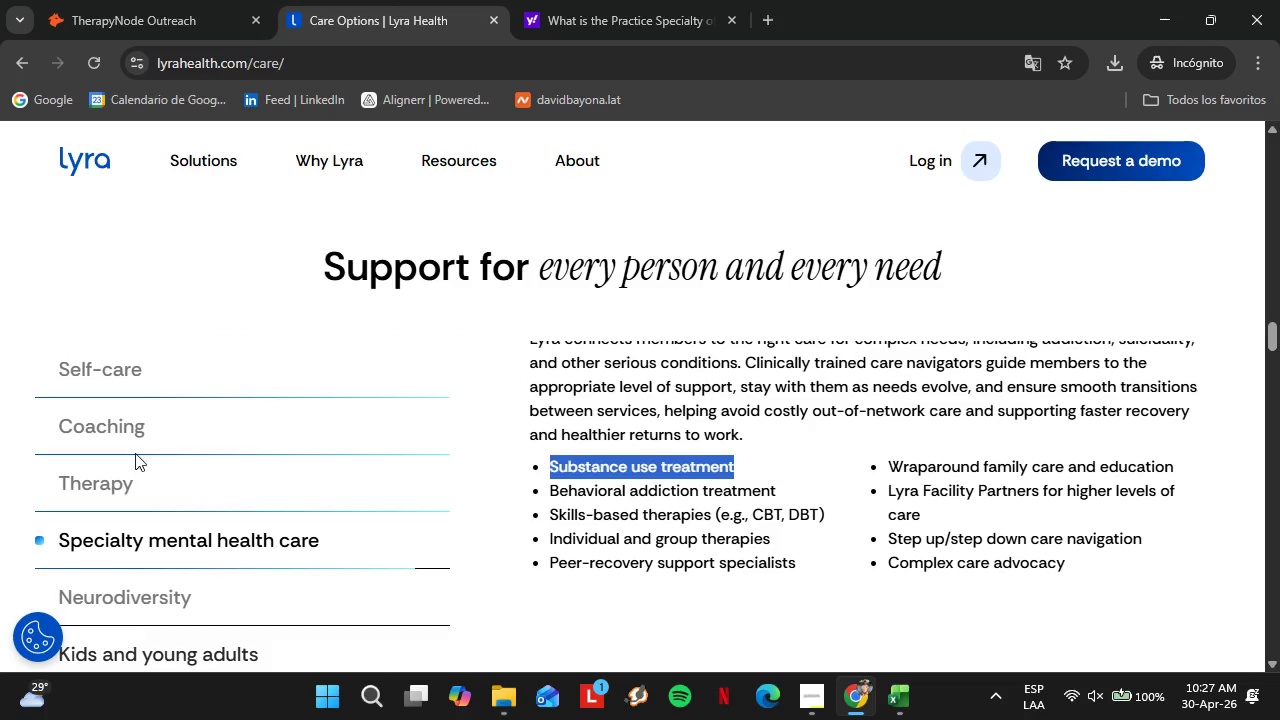 
left_click([83, 377])
 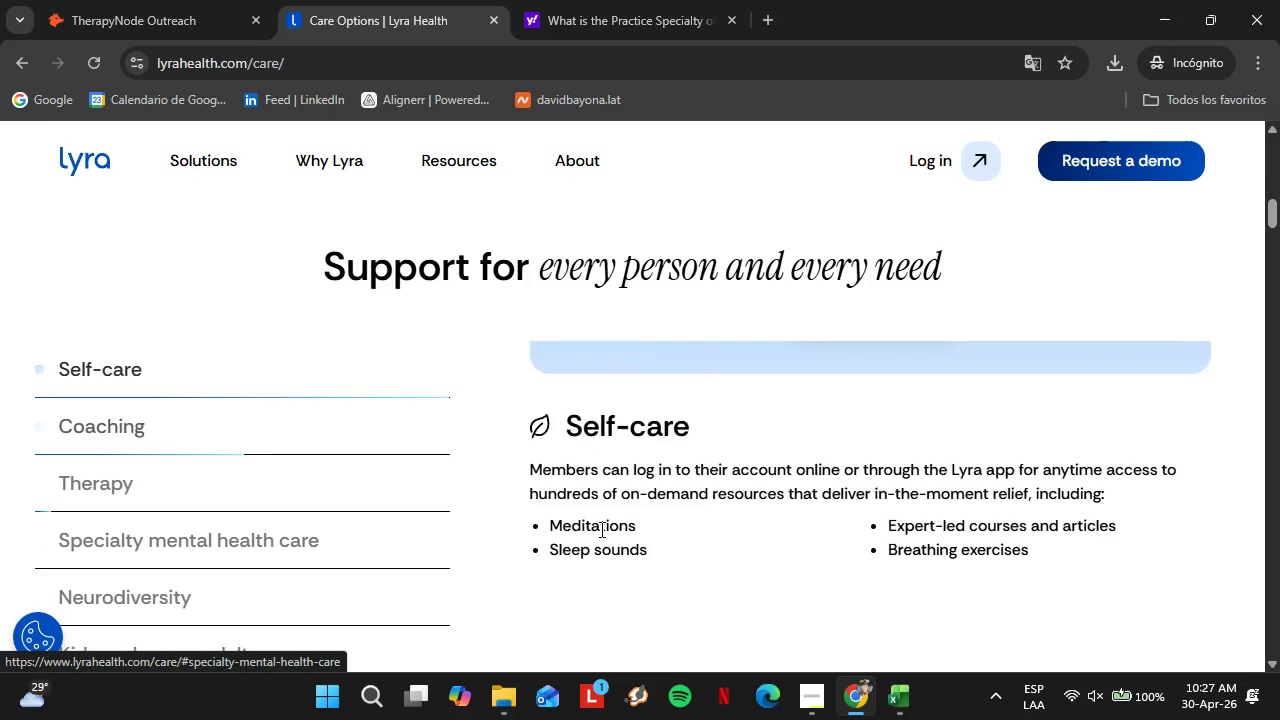 
scroll: coordinate [600, 508], scroll_direction: down, amount: 7.0
 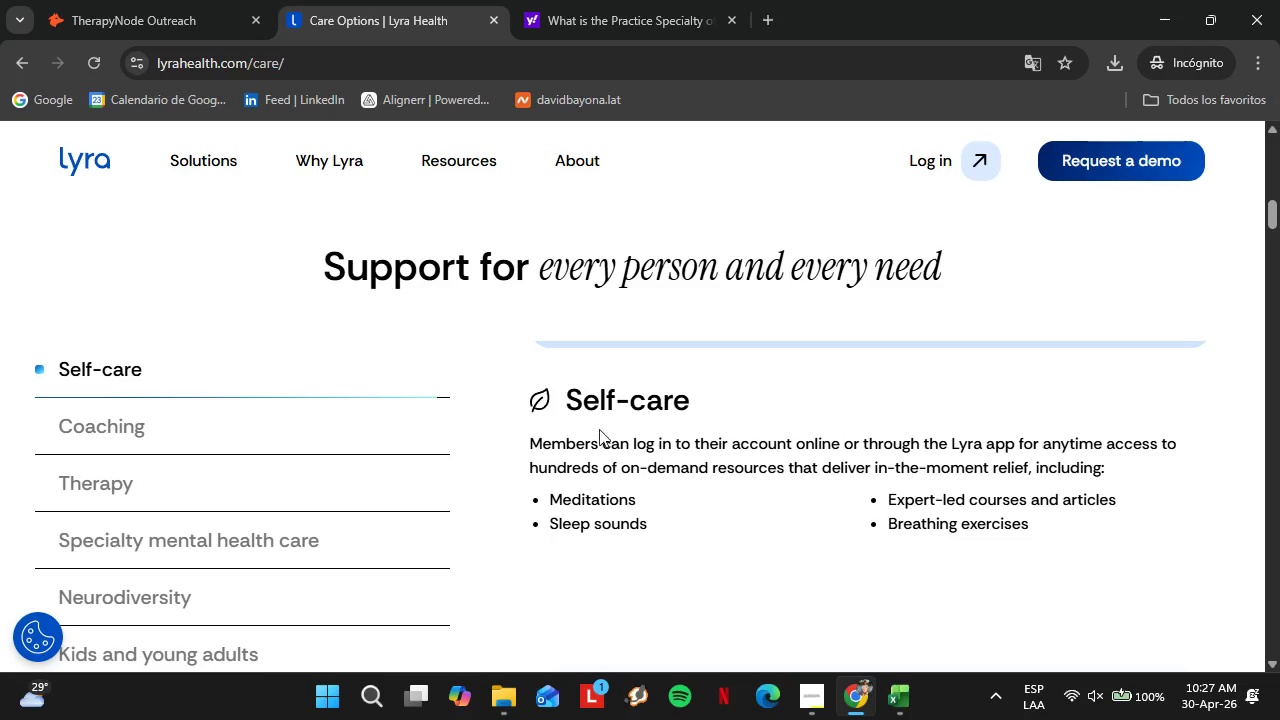 
left_click_drag(start_coordinate=[573, 409], to_coordinate=[677, 380])
 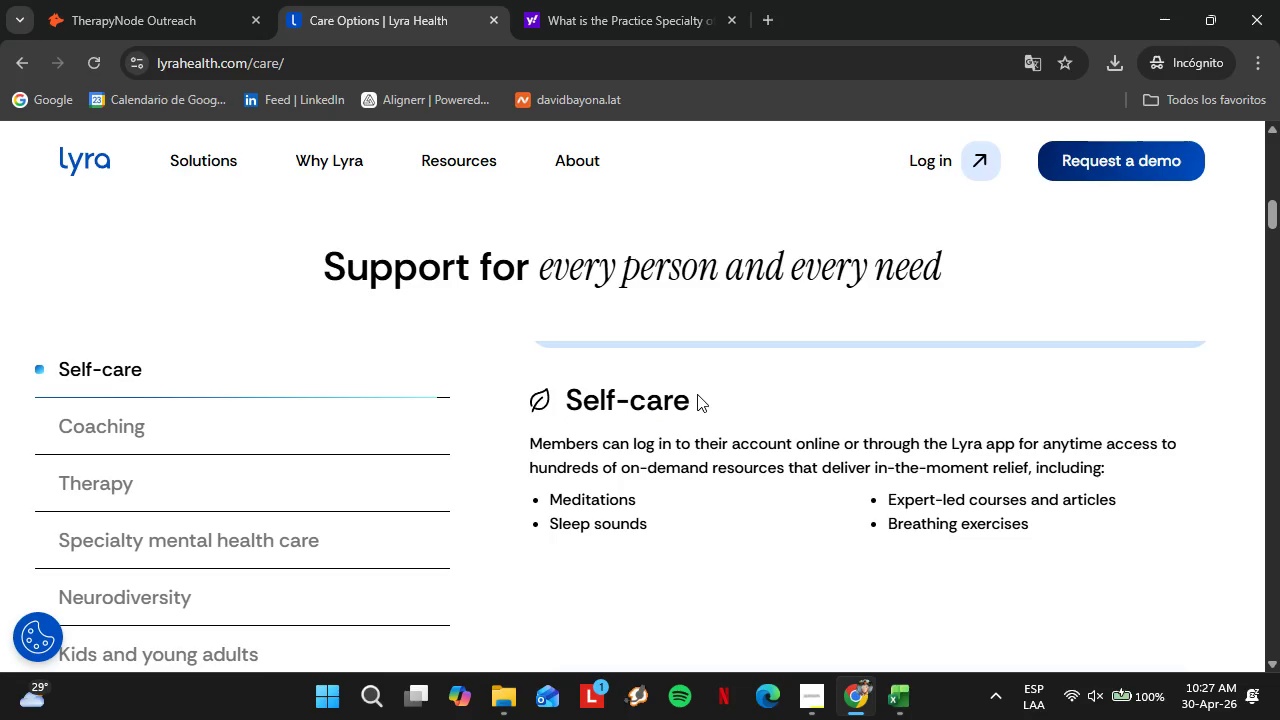 
left_click_drag(start_coordinate=[676, 403], to_coordinate=[567, 406])
 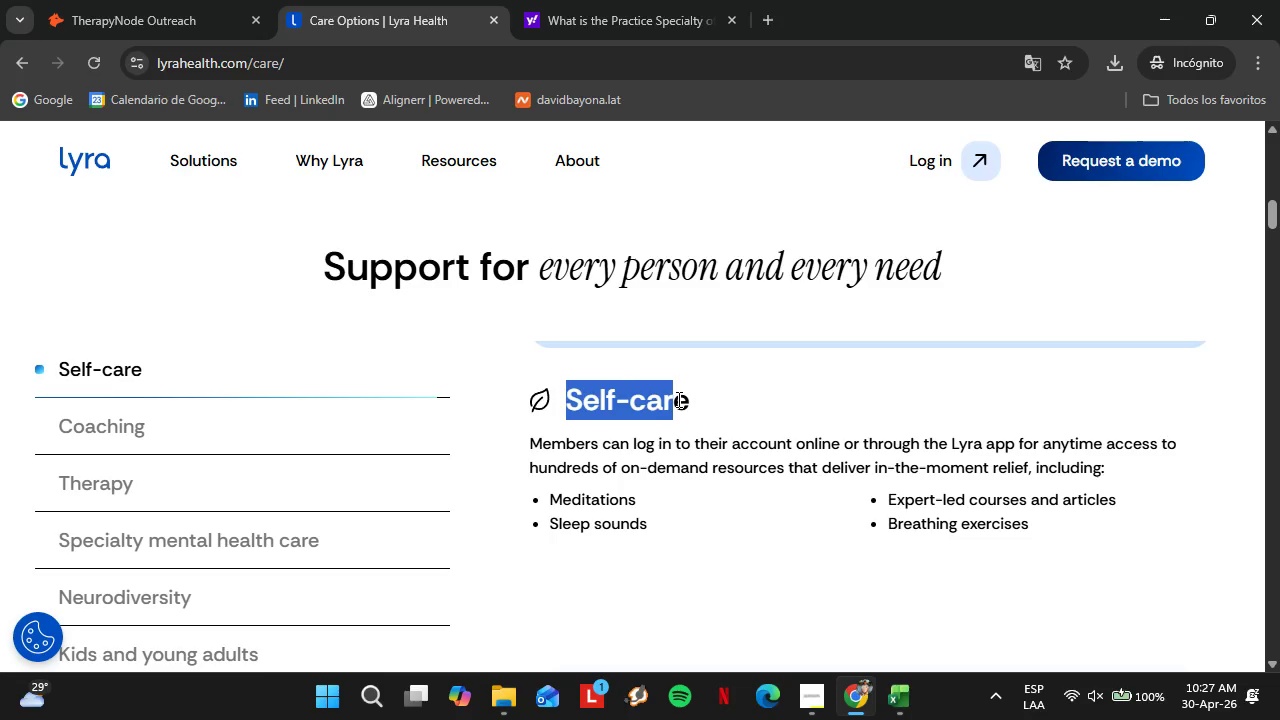 
left_click([677, 399])
 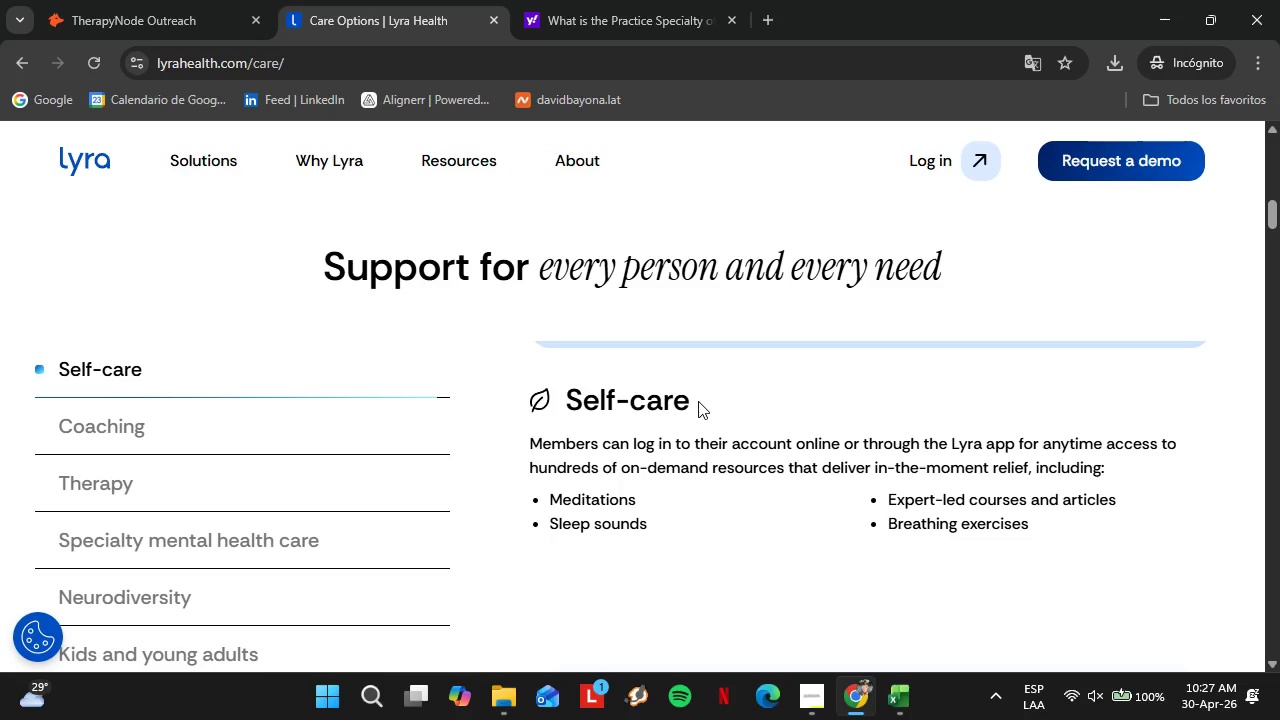 
left_click_drag(start_coordinate=[698, 401], to_coordinate=[574, 404])
 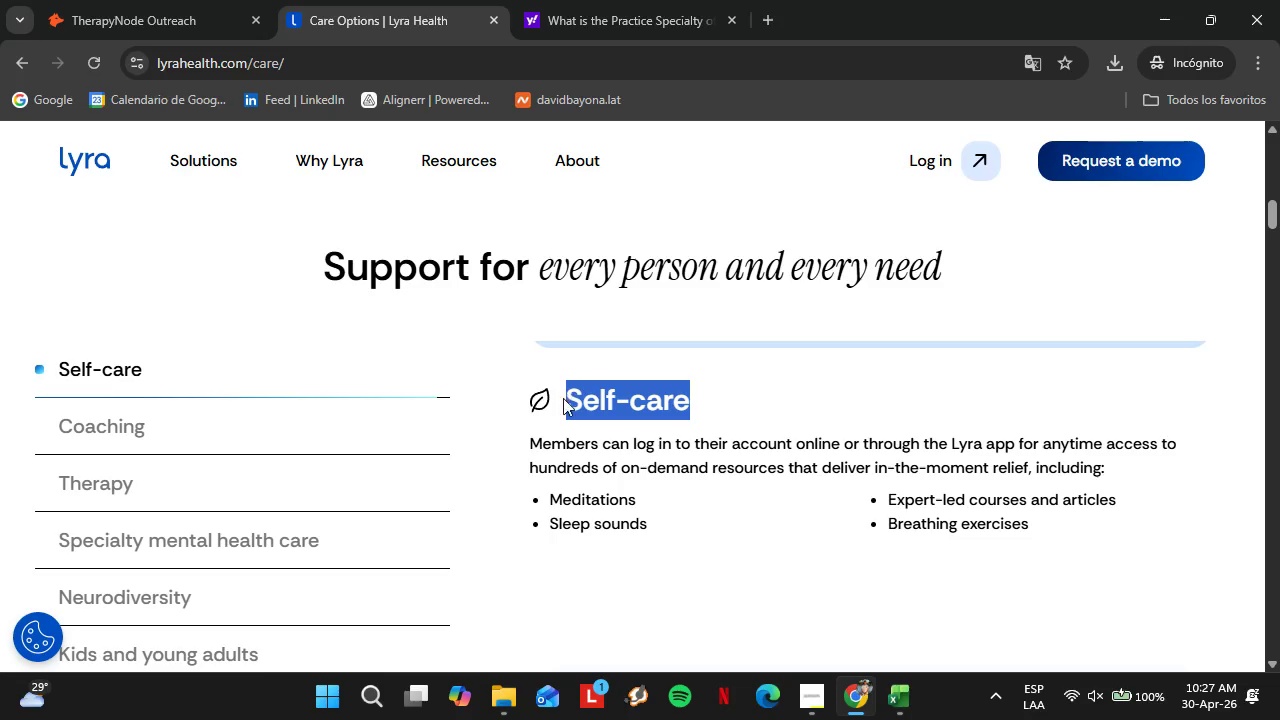 
key(Control+C)
 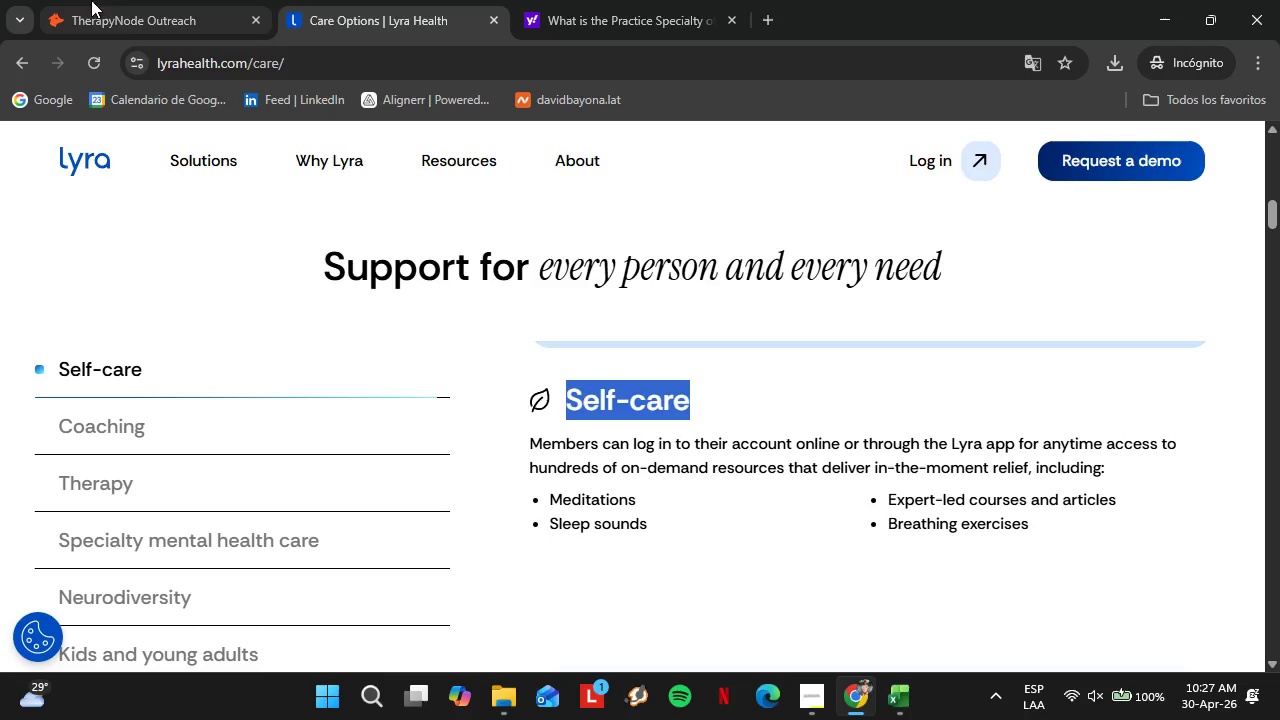 
left_click([108, 0])
 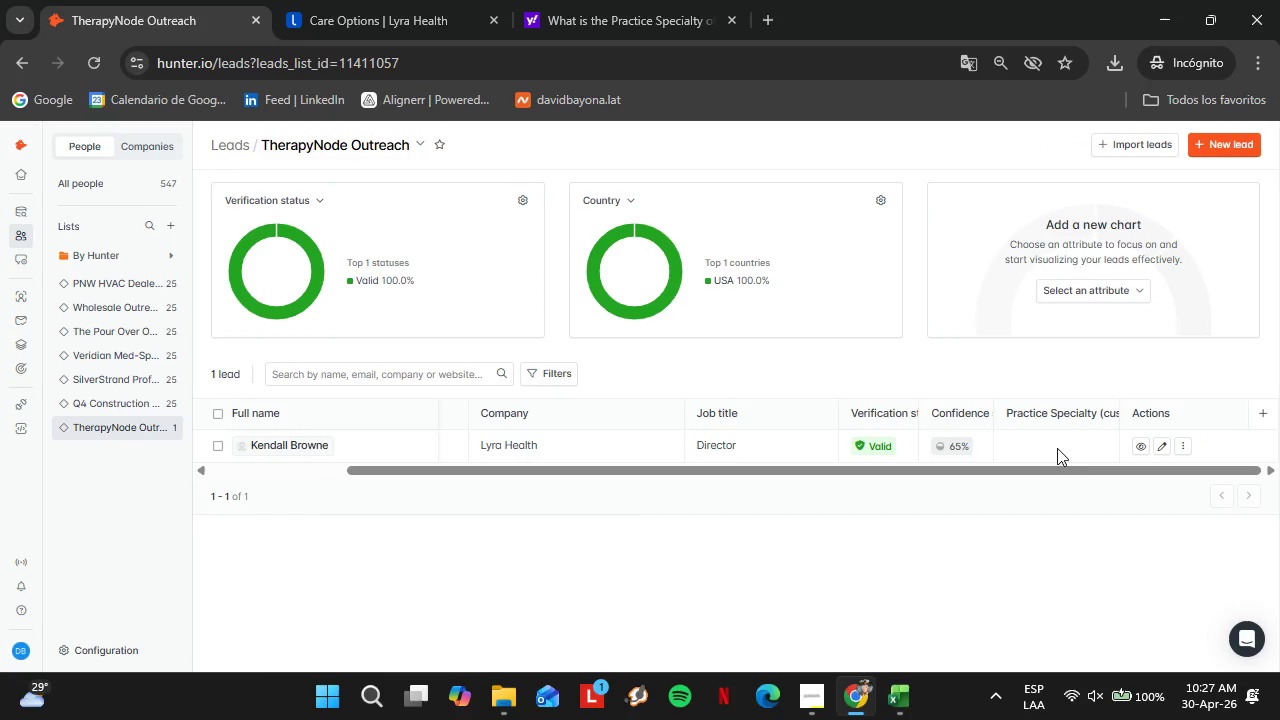 
double_click([1047, 445])
 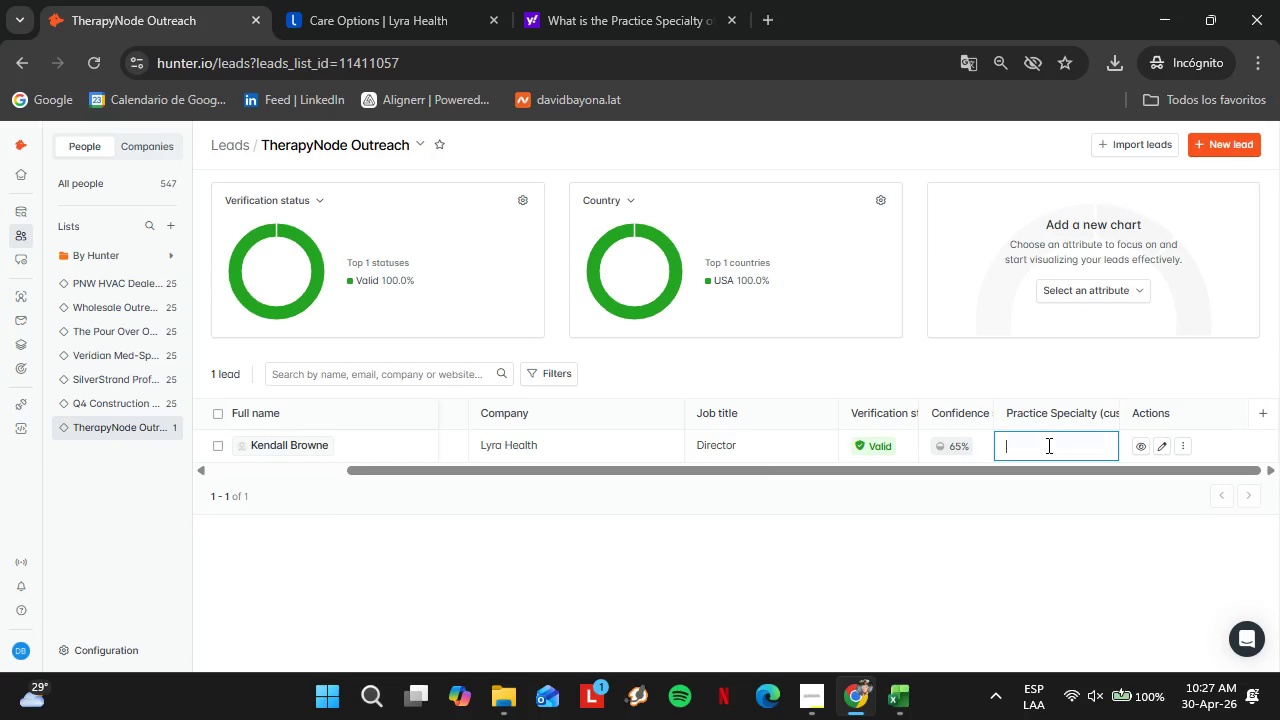 
triple_click([1047, 445])
 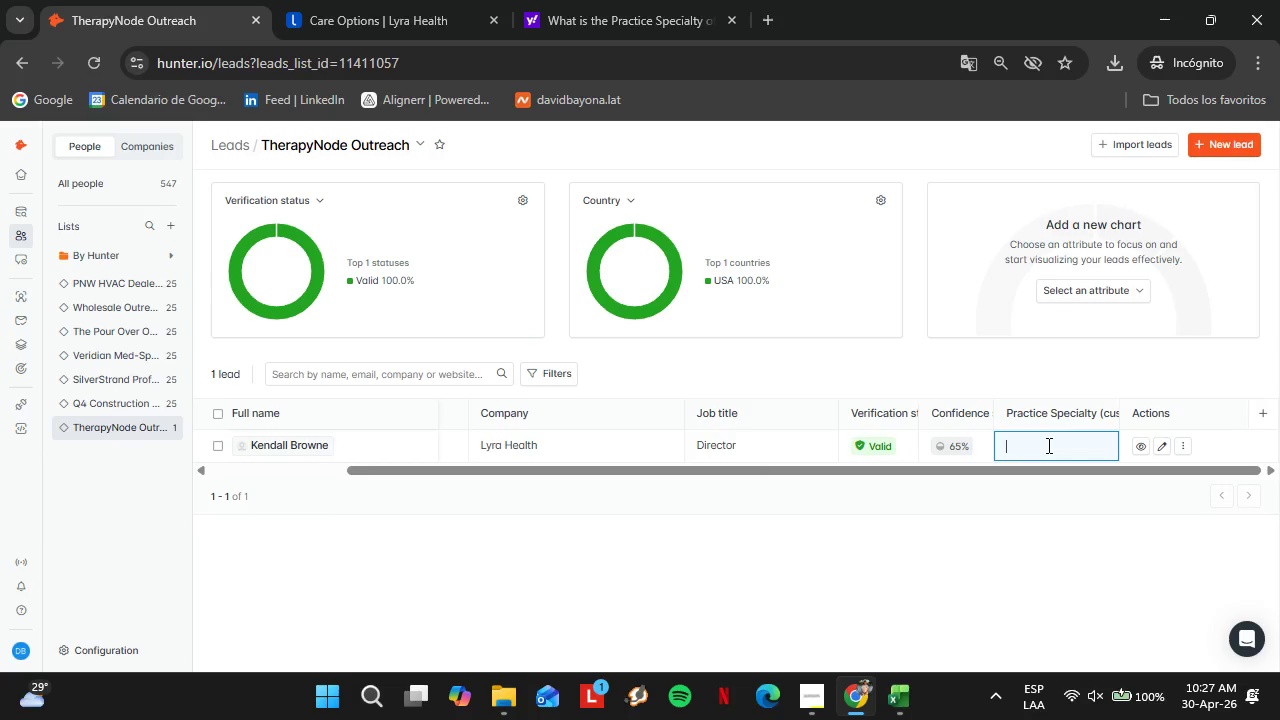 
key(Control+V)
 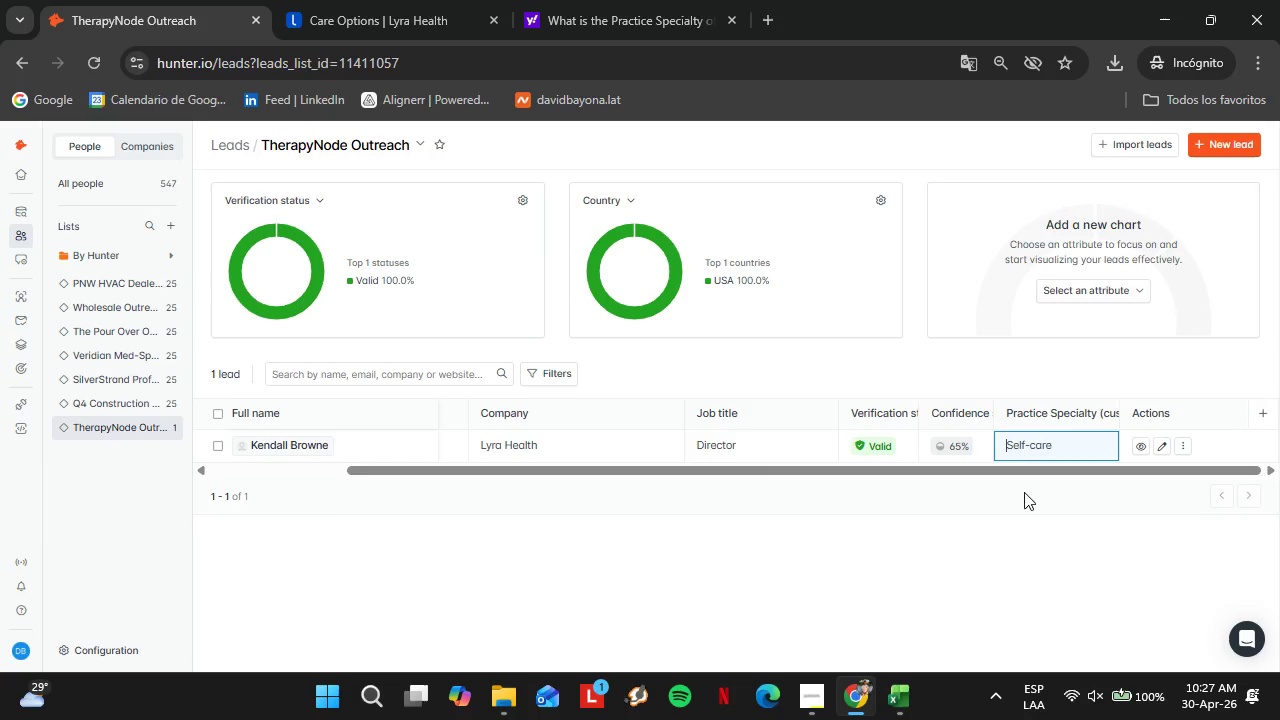 
left_click([1019, 499])
 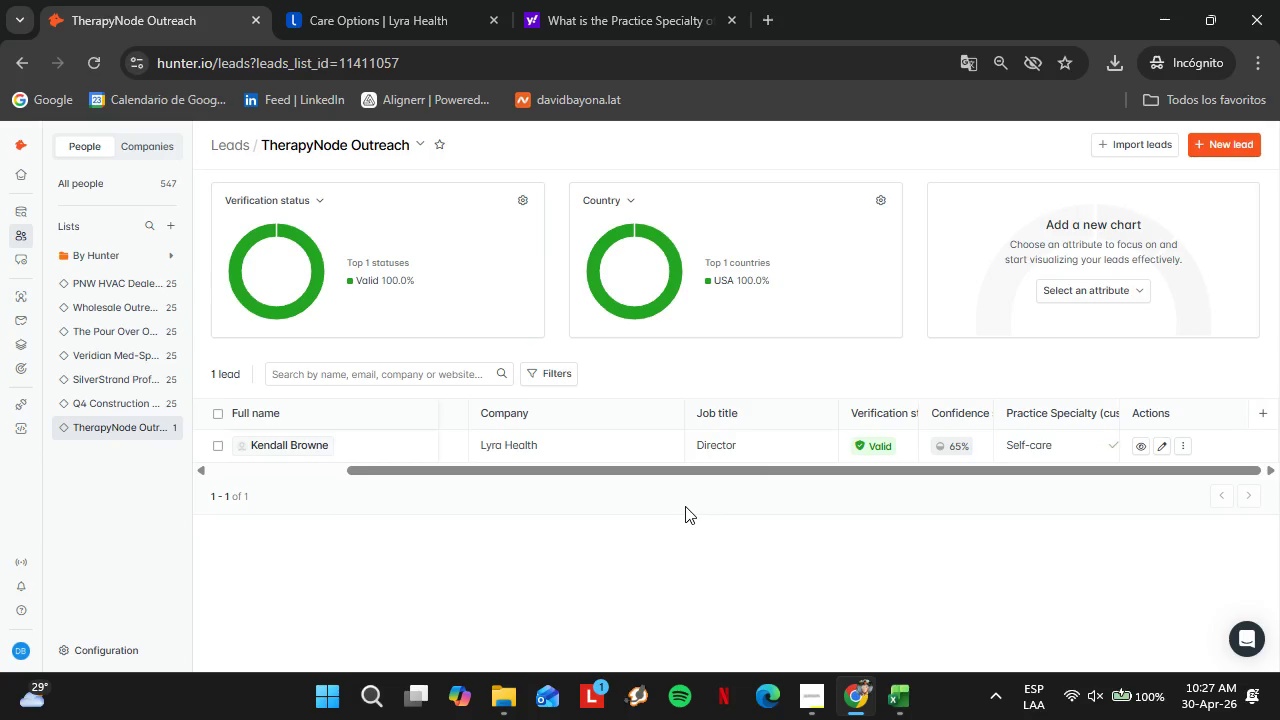 
wait(8.66)
 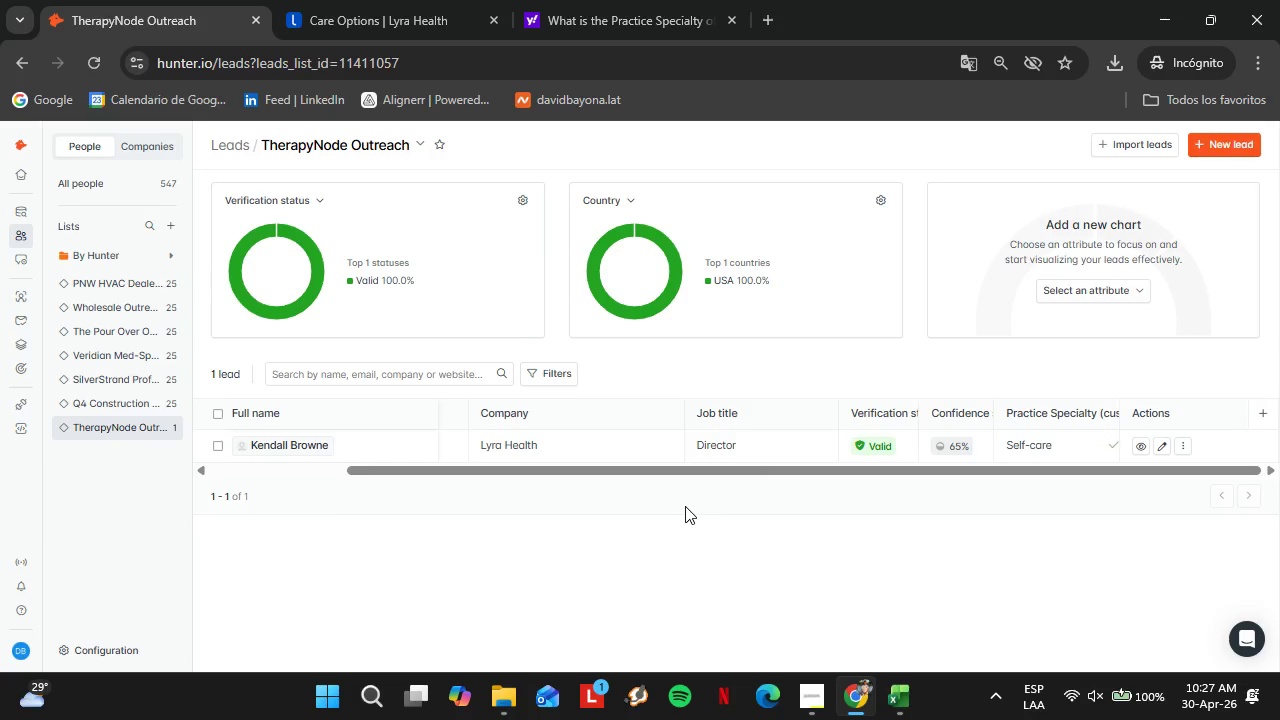 
left_click([58, 302])
 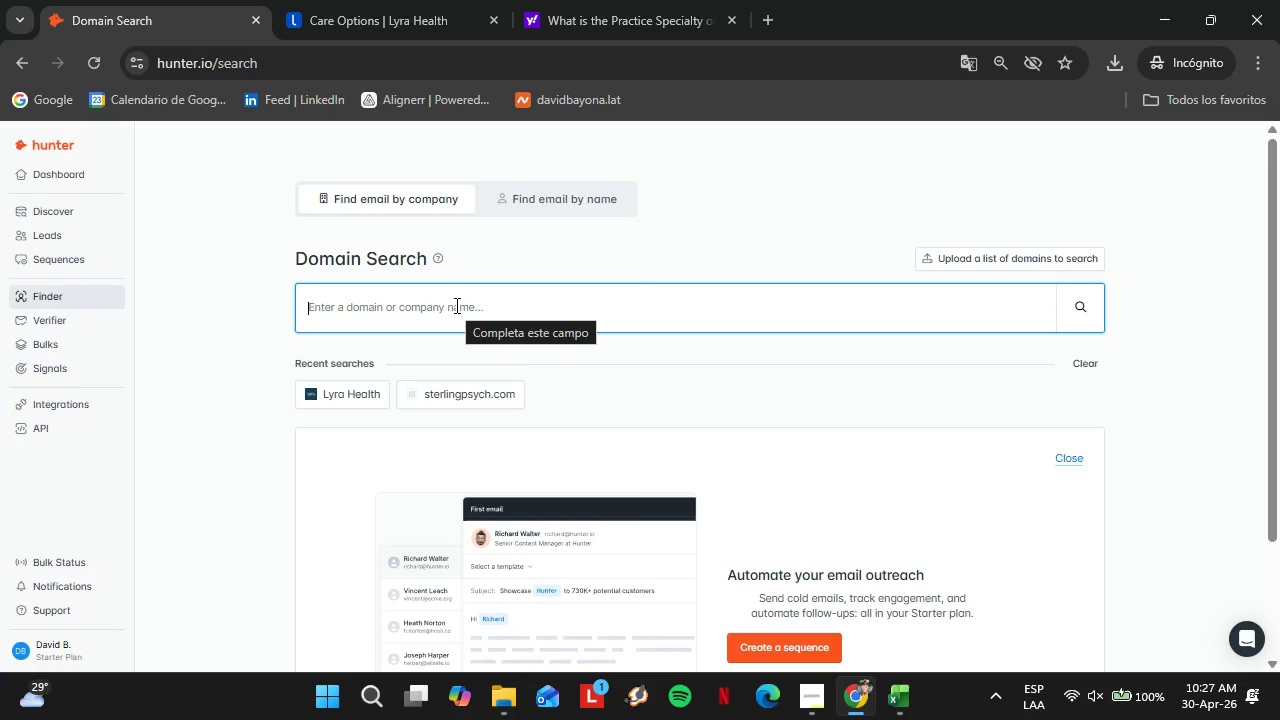 
key(Tab)
 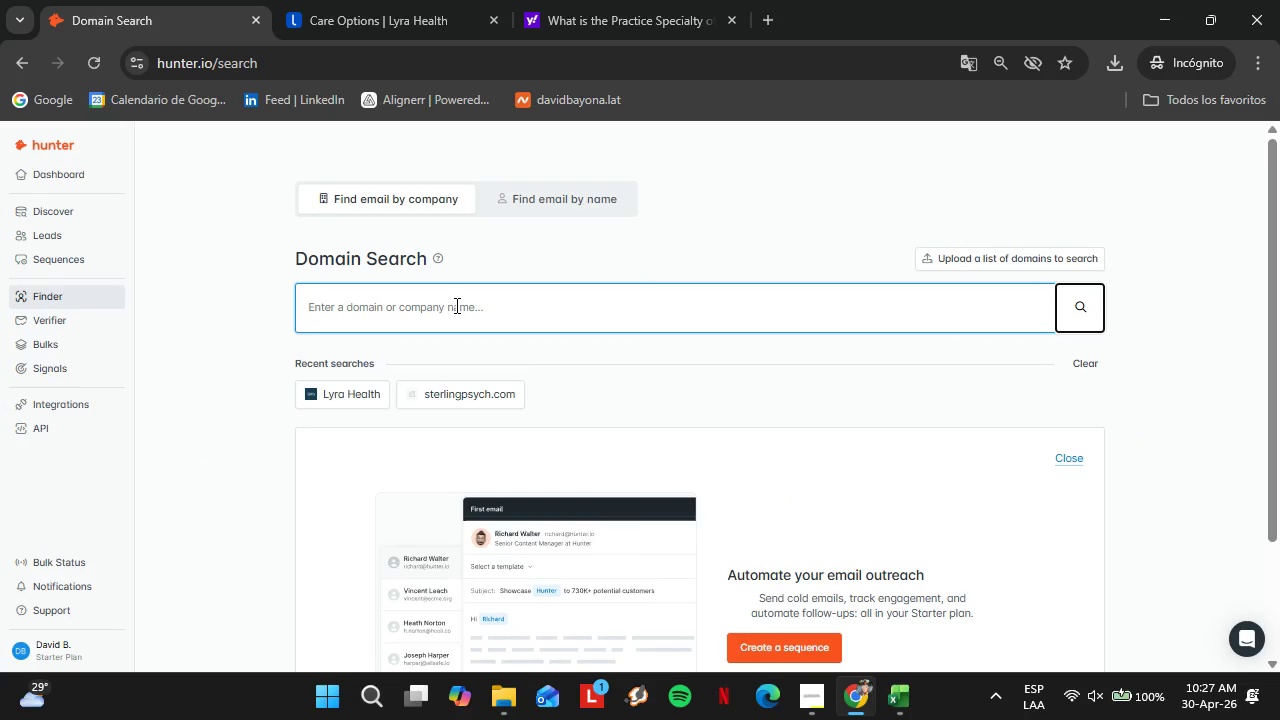 
key(Backspace)
 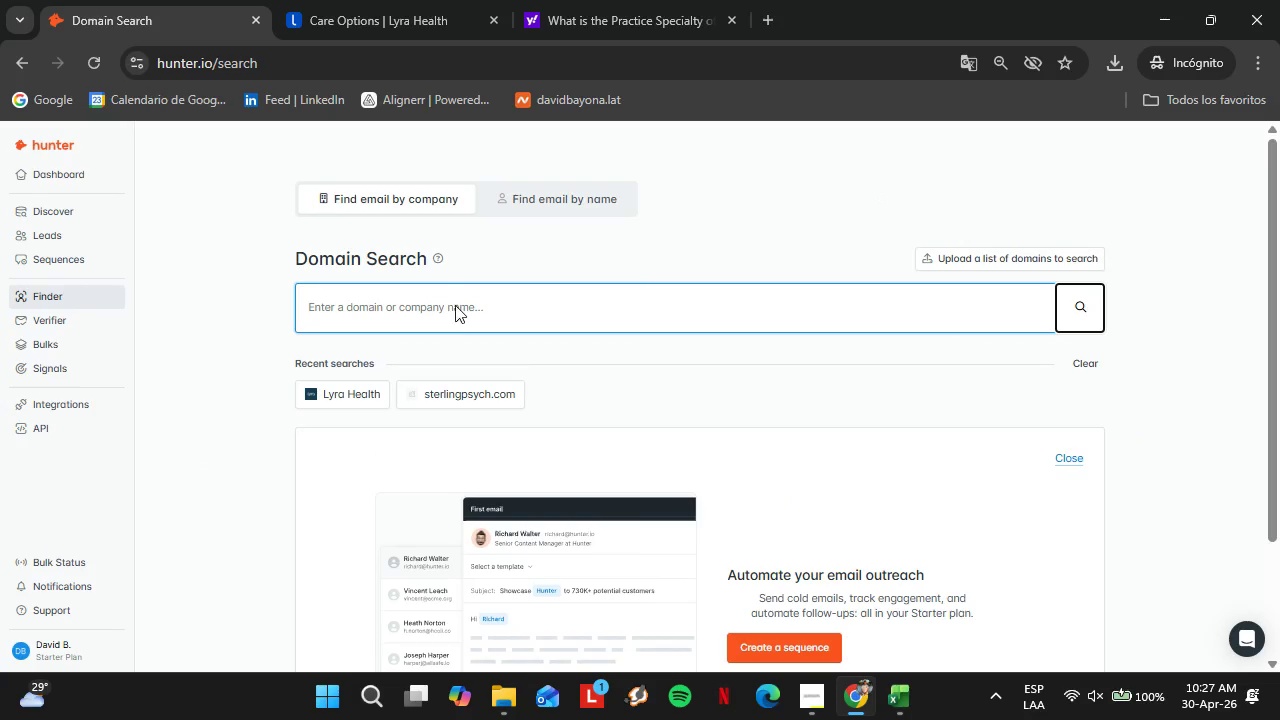 
key(Backspace)
 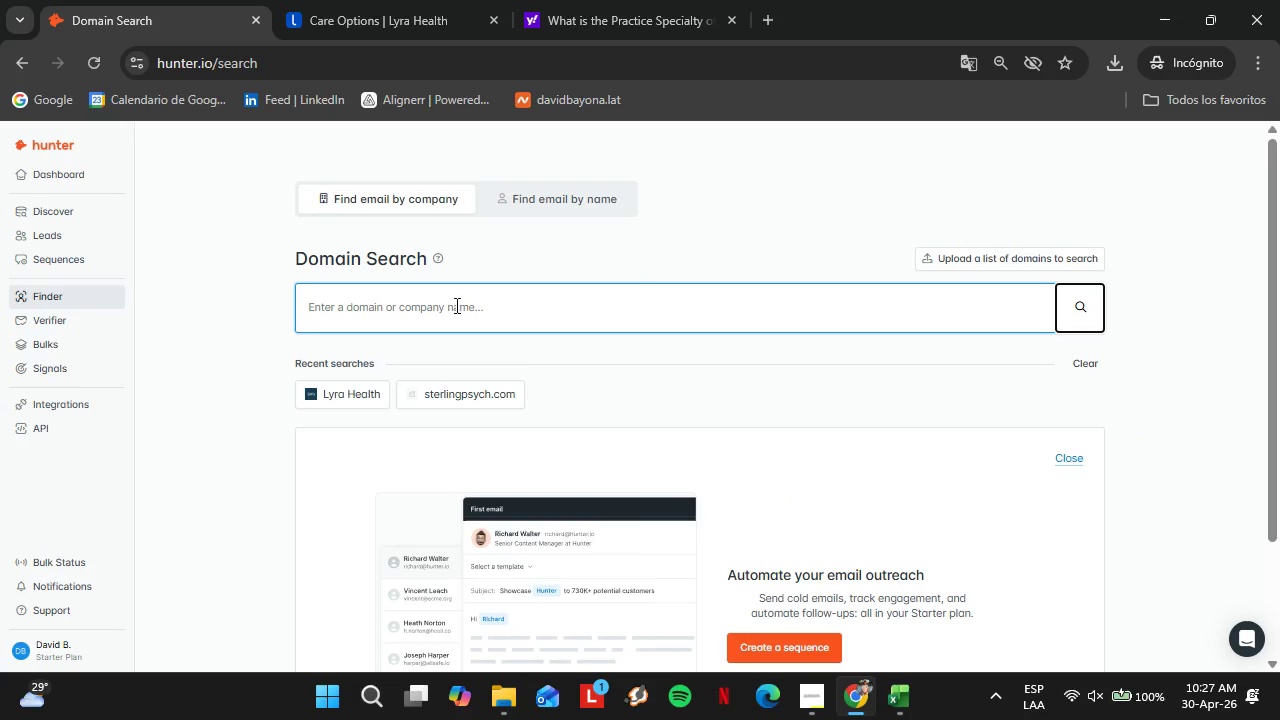 
left_click([455, 305])
 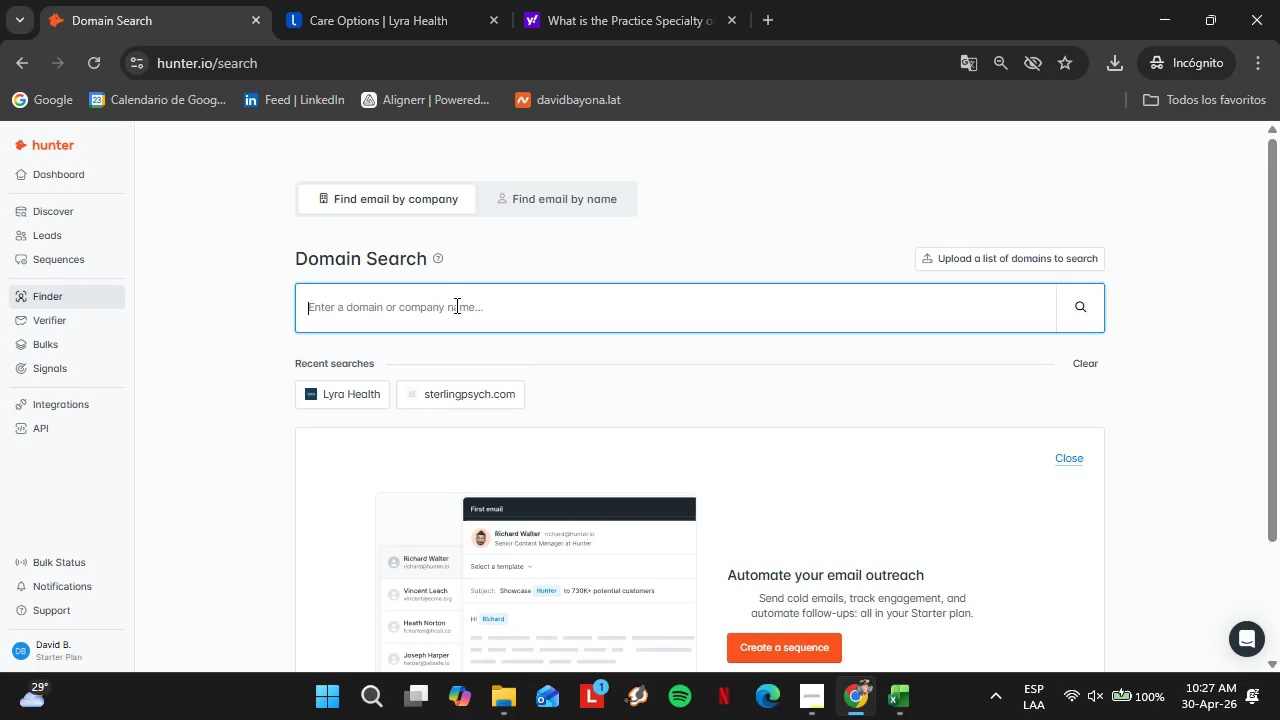 
scroll: coordinate [455, 305], scroll_direction: up, amount: 1.0
 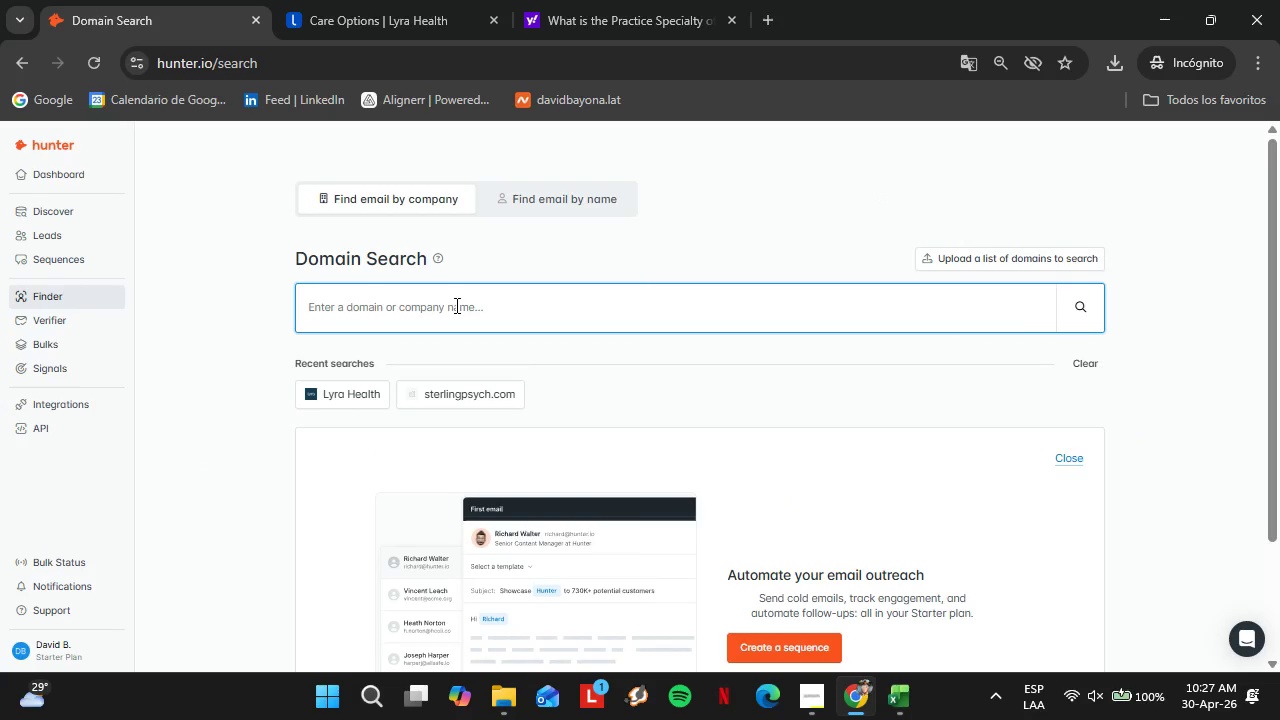 
type(headspace.com)
 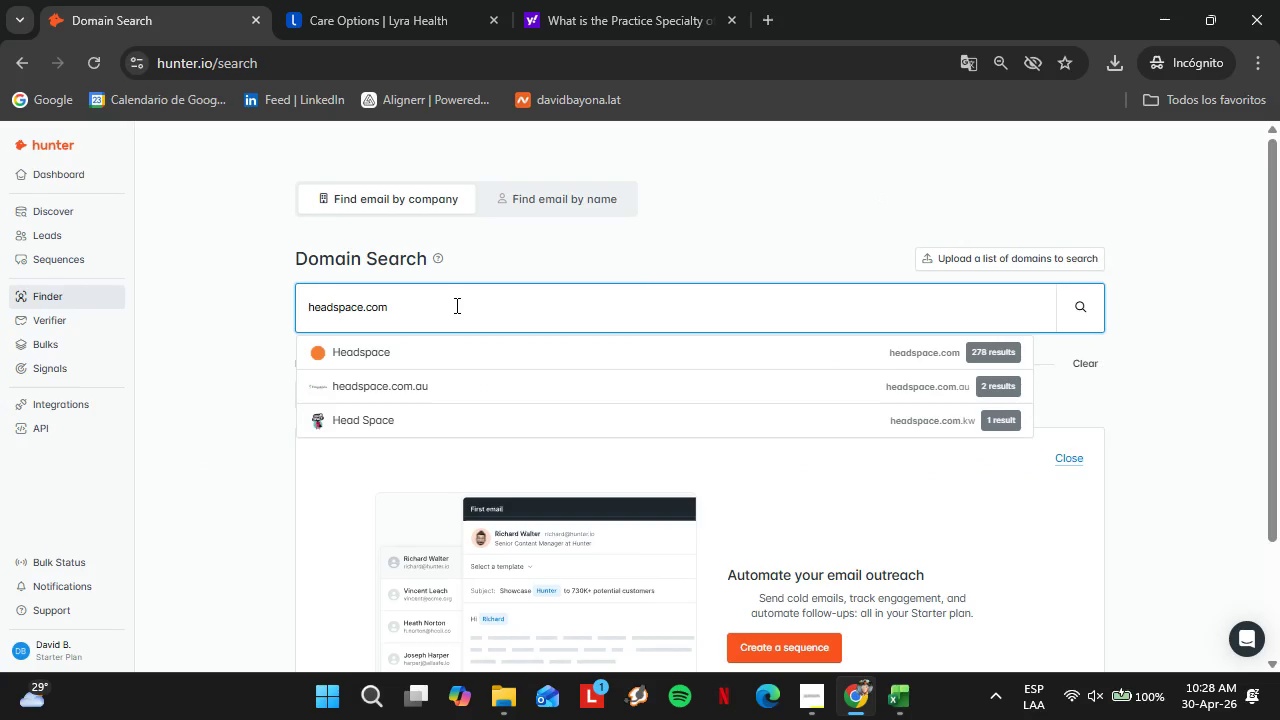 
key(Enter)
 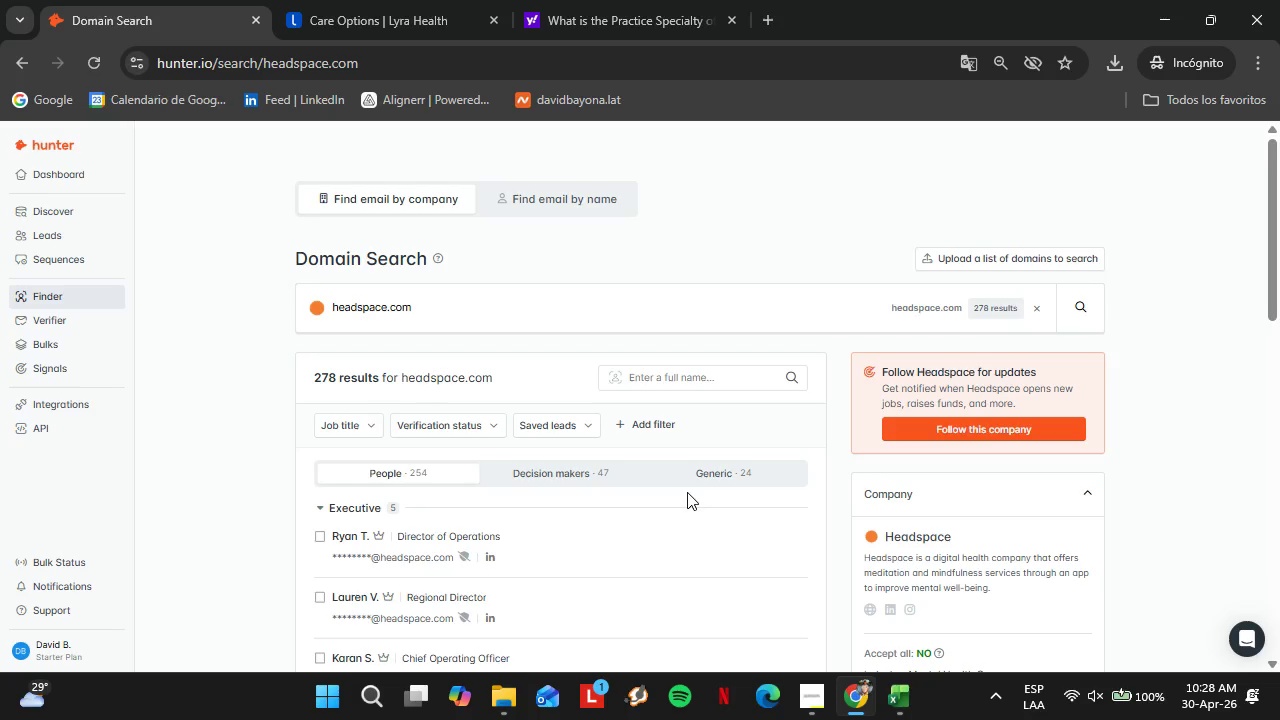 
scroll: coordinate [805, 500], scroll_direction: down, amount: 2.0
 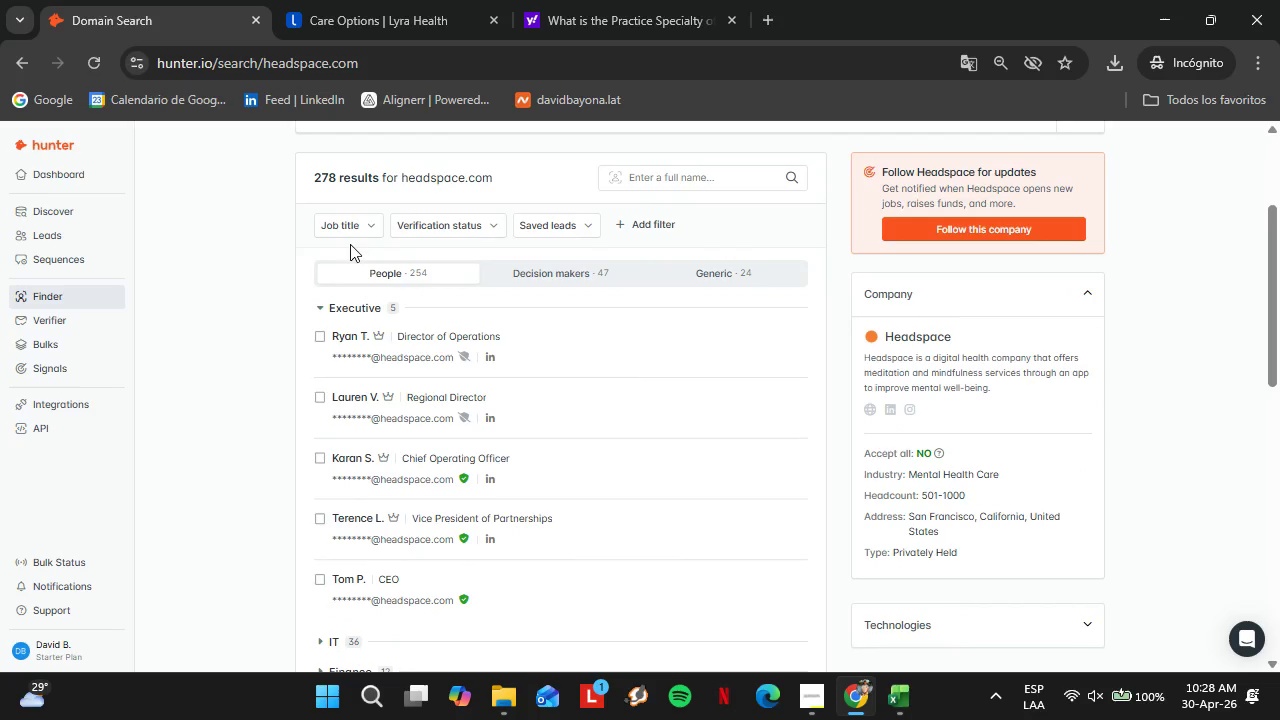 
left_click([353, 222])
 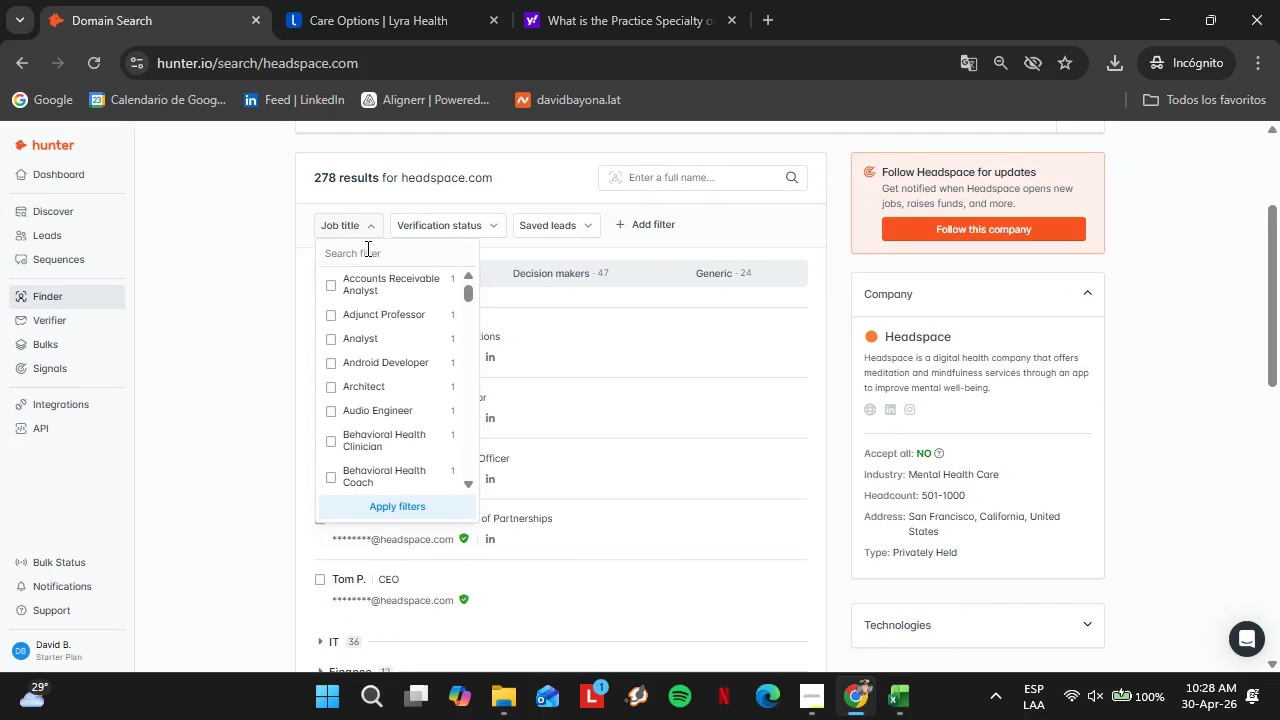 
left_click([366, 248])
 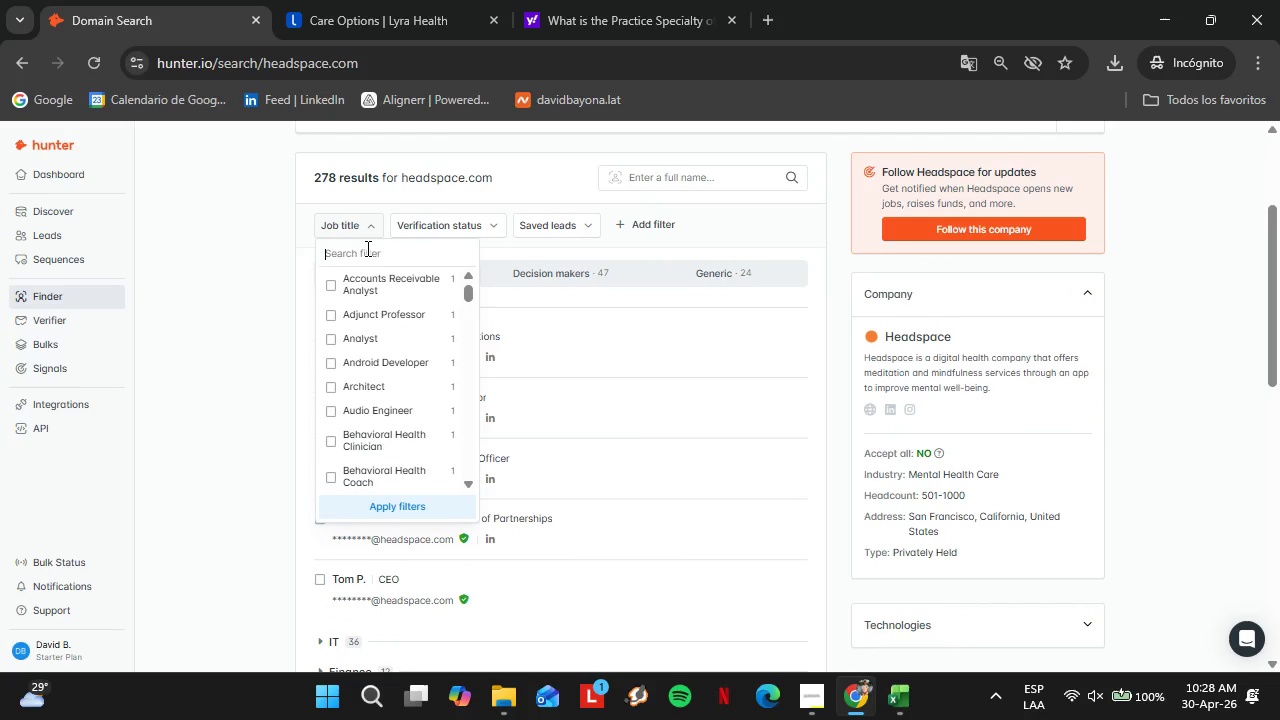 
type(Thera)
 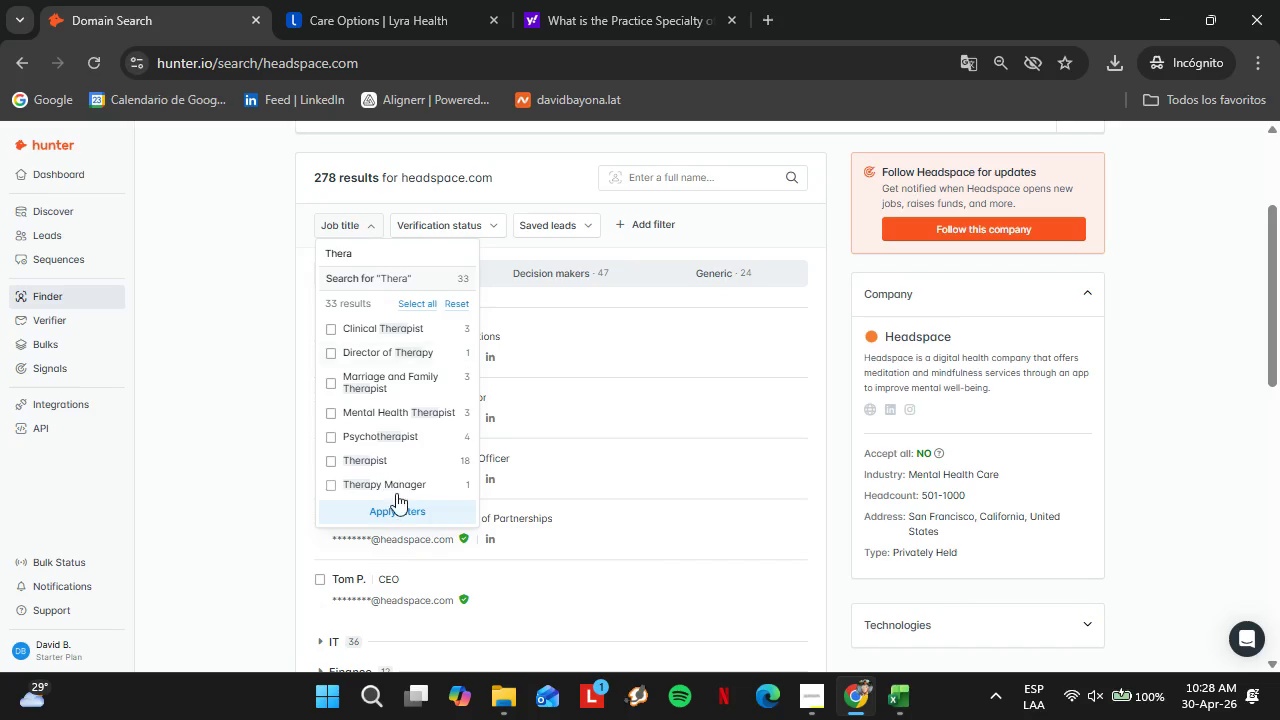 
left_click([333, 344])
 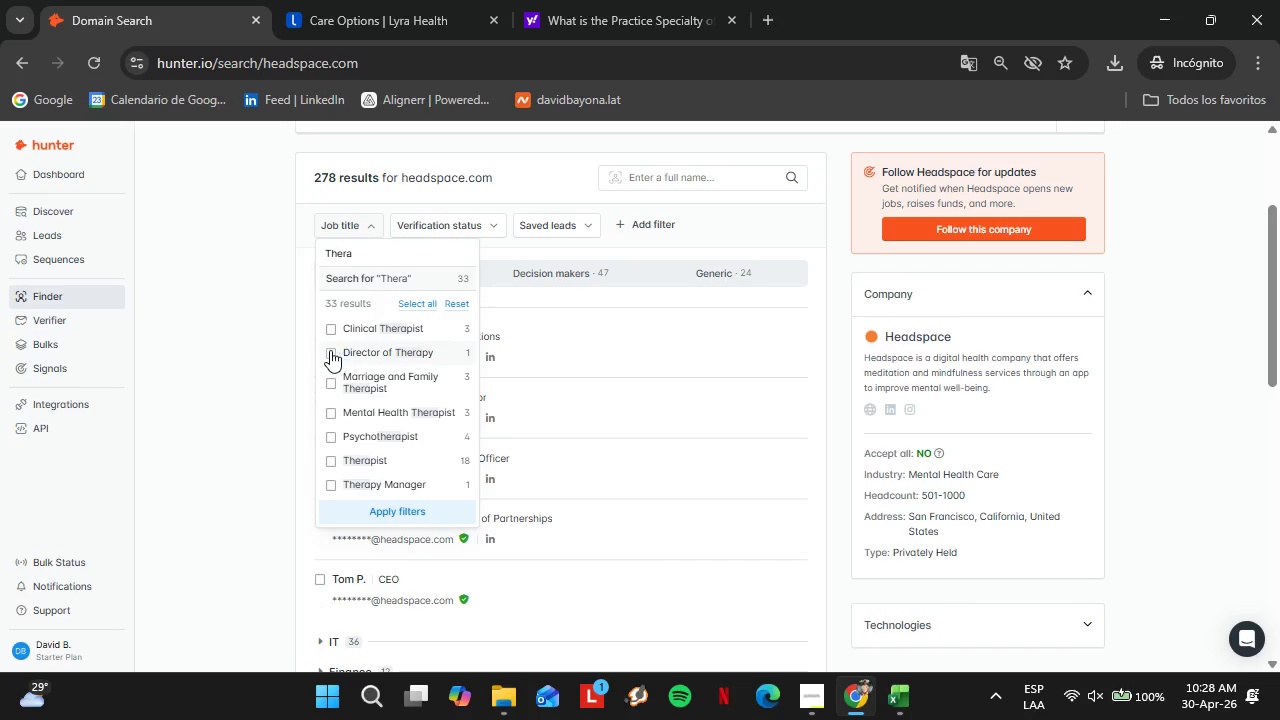 
left_click([330, 350])
 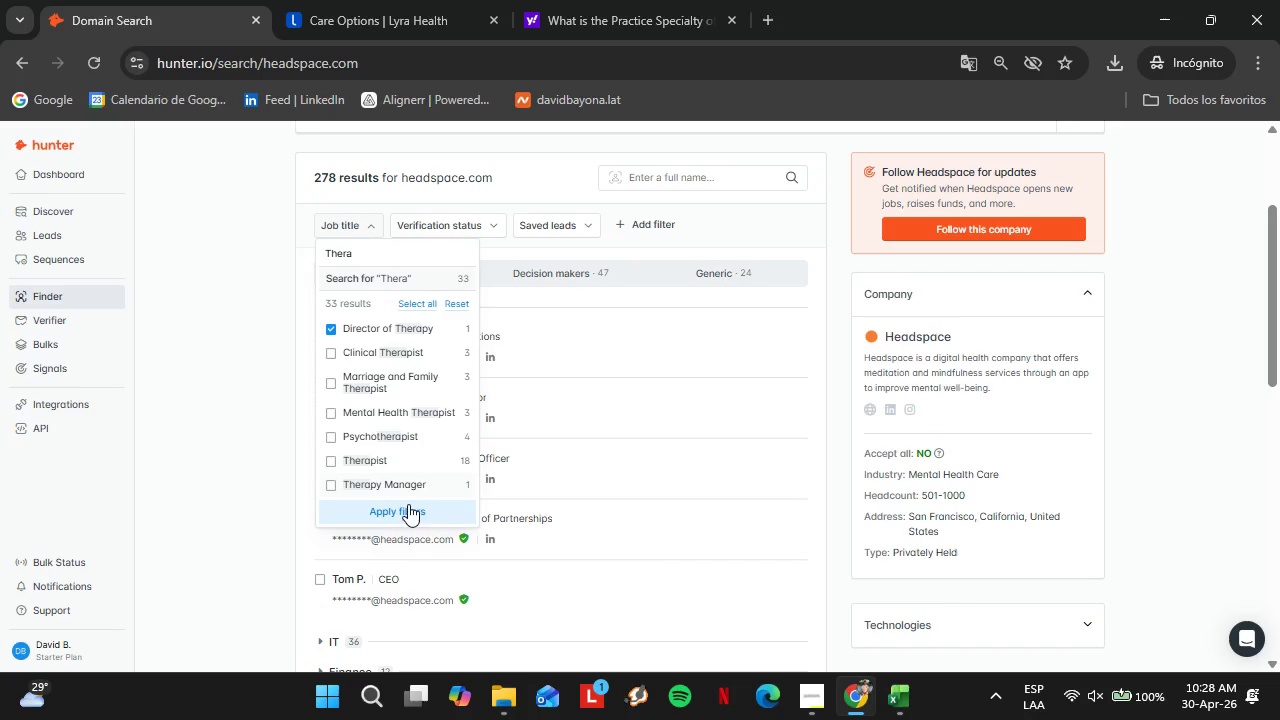 
left_click([408, 504])
 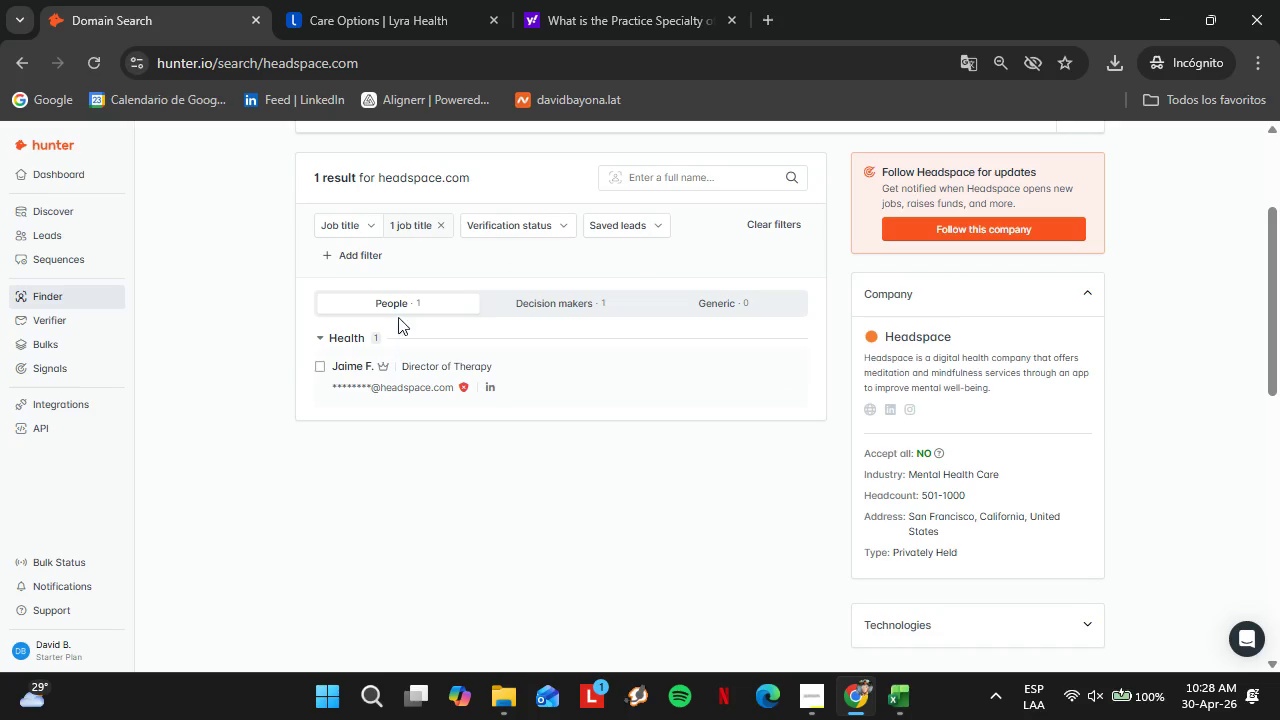 
left_click([346, 226])
 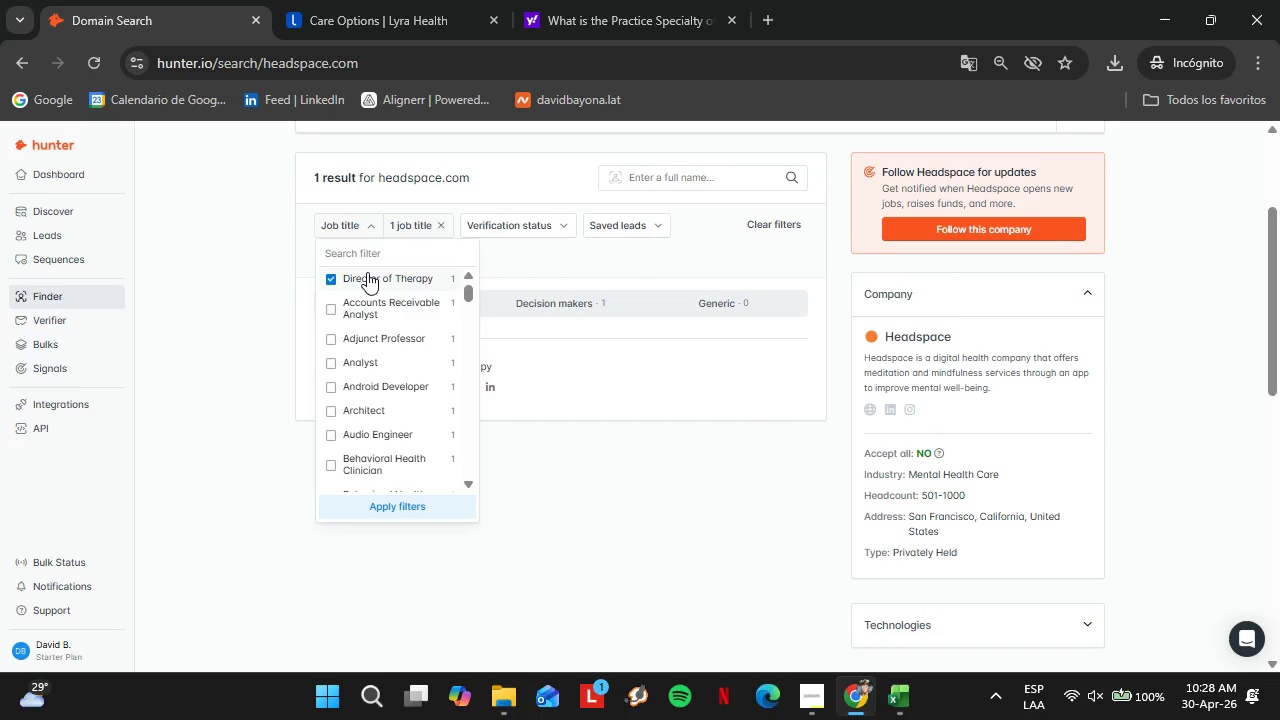 
left_click([364, 260])
 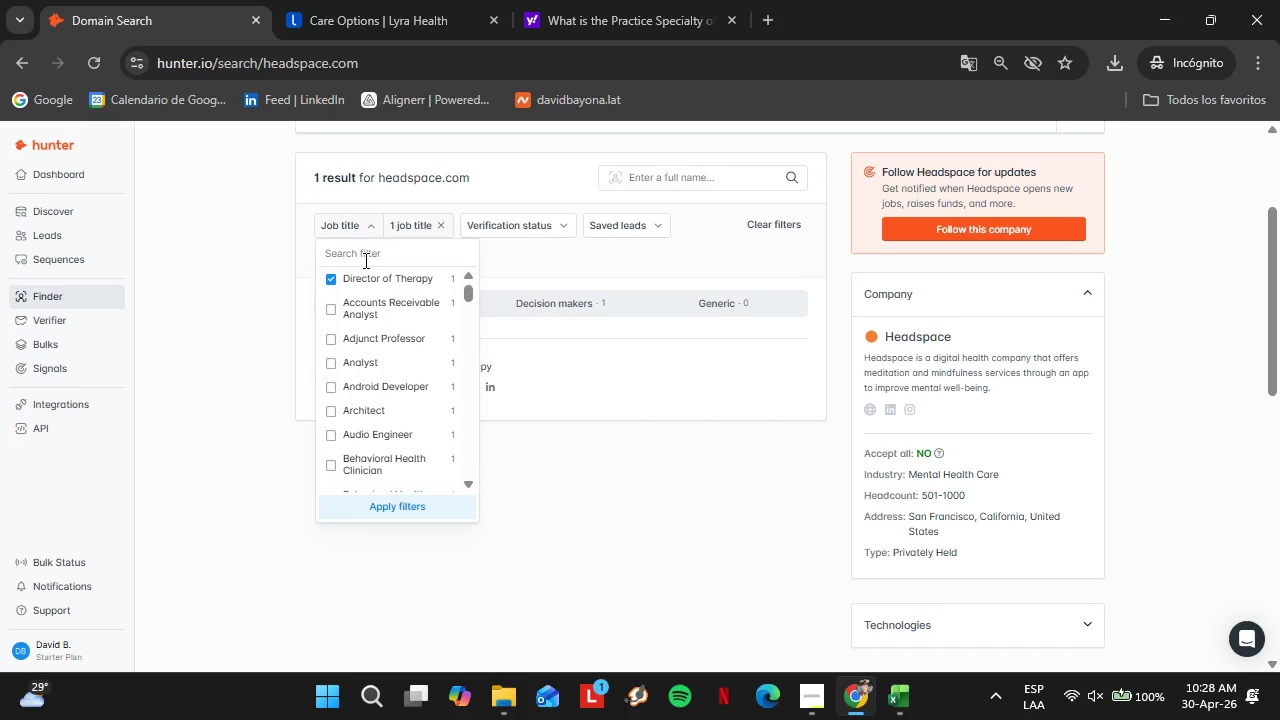 
type(ph)
key(Backspace)
type(s)
 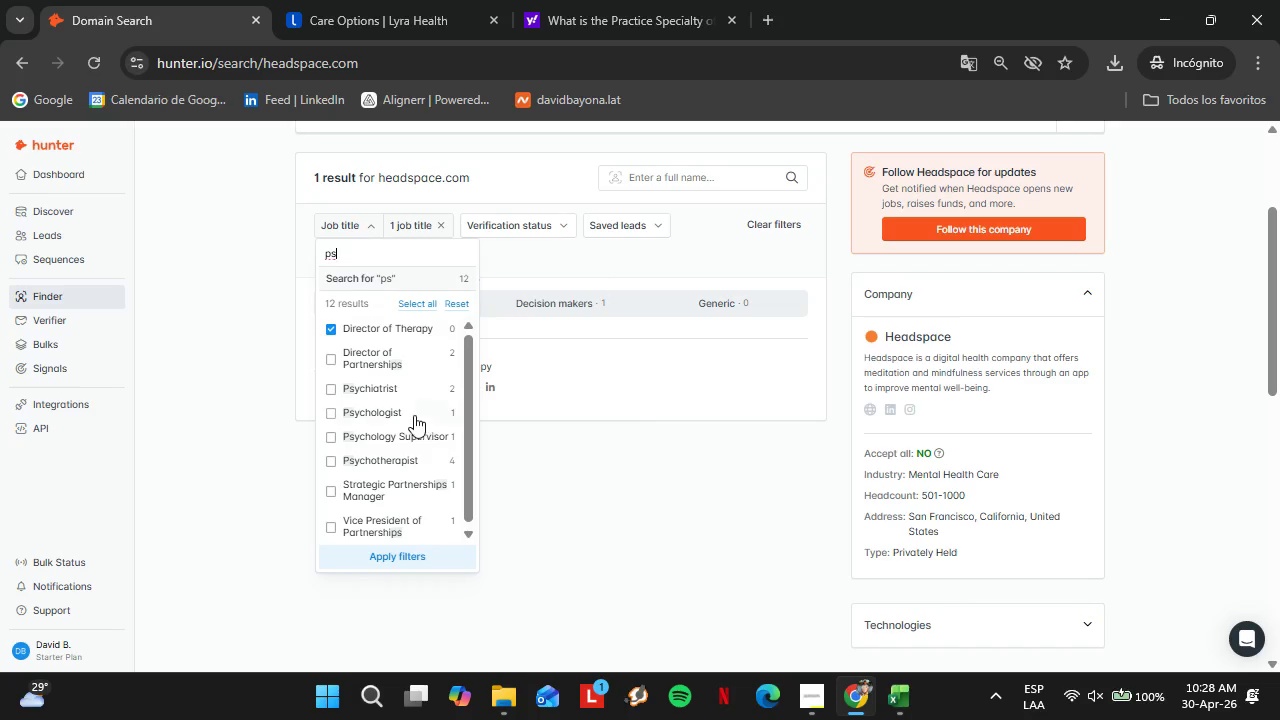 
left_click([332, 408])
 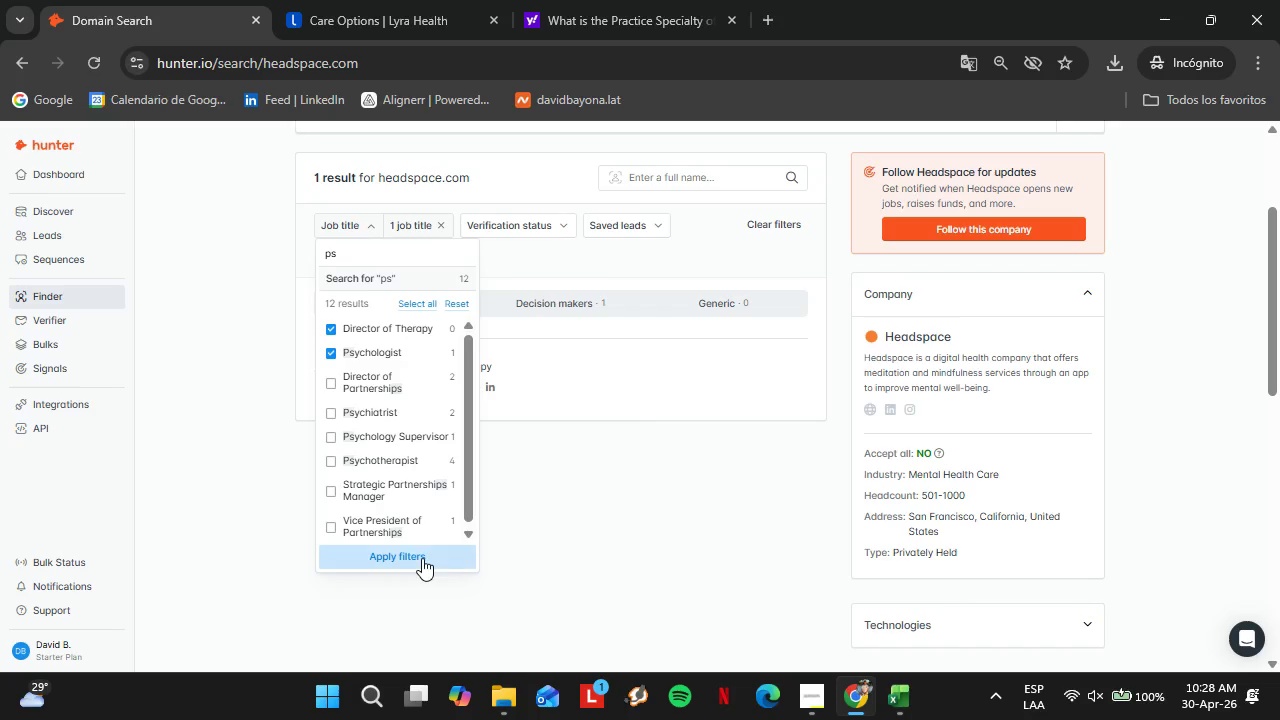 
left_click([399, 547])
 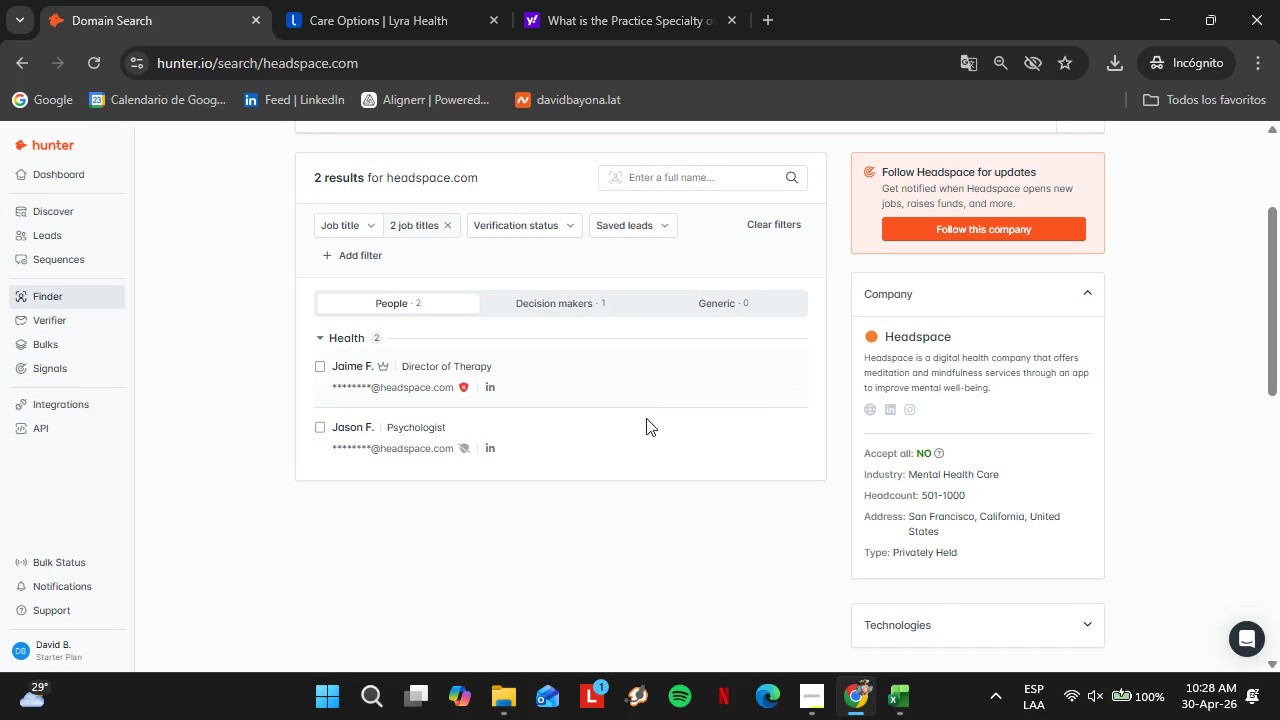 
wait(6.74)
 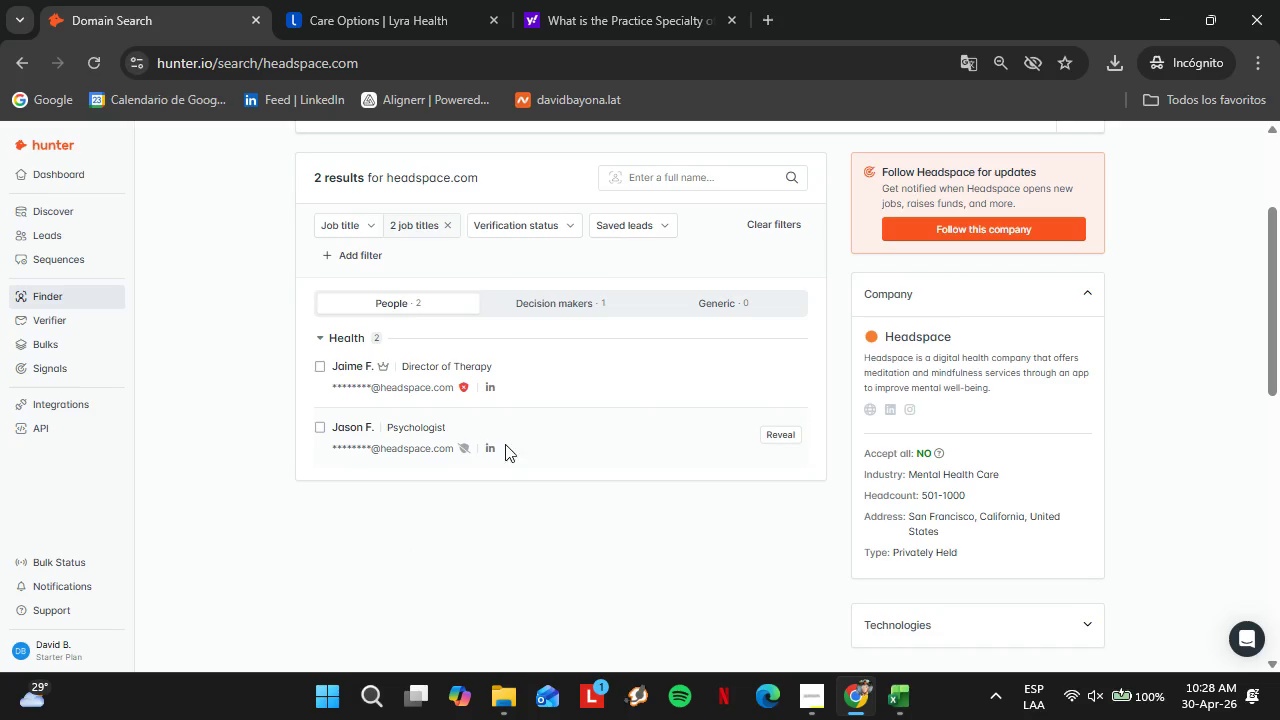 
left_click([813, 689])